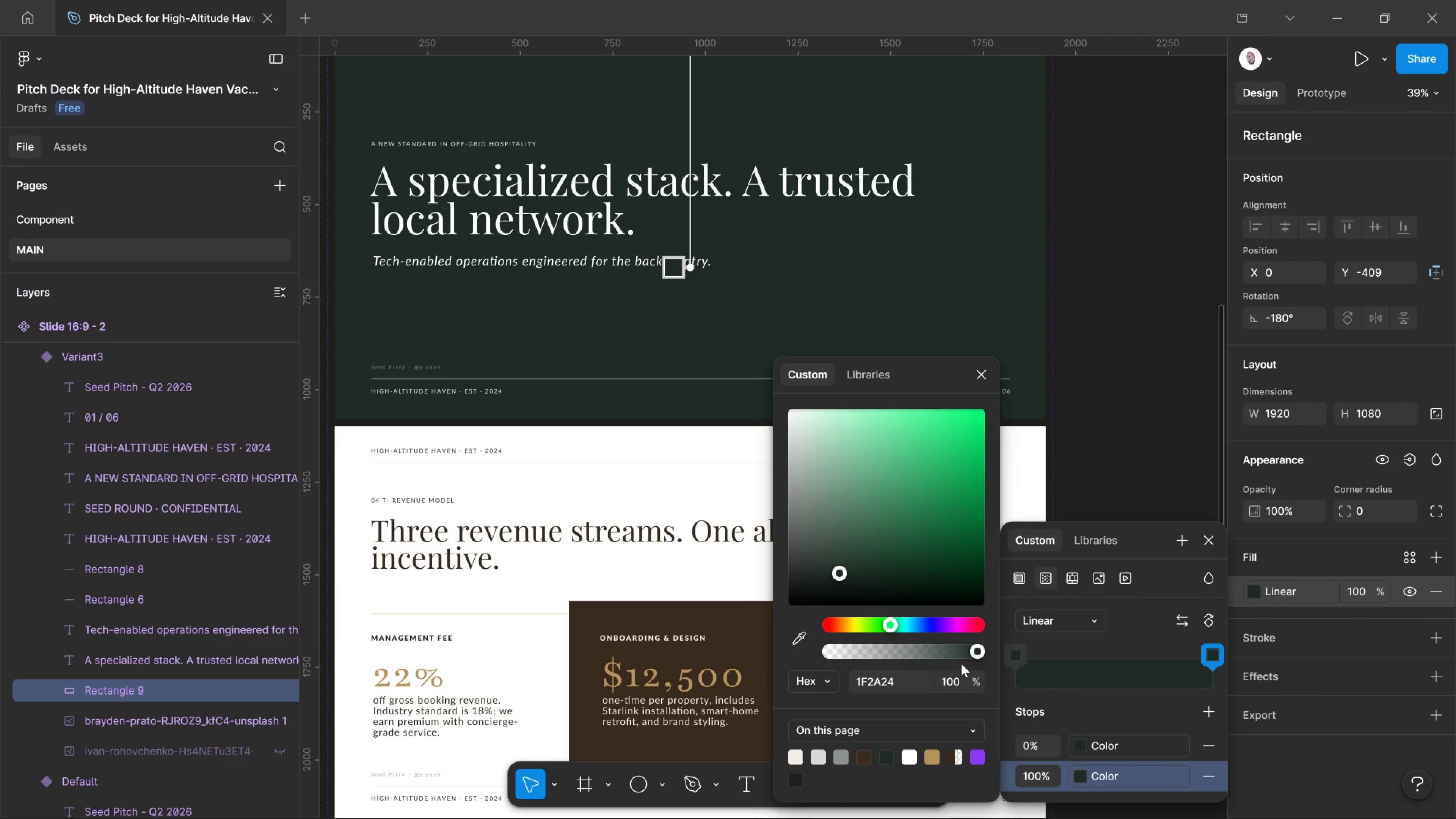 
left_click_drag(start_coordinate=[961, 656], to_coordinate=[593, 646])
 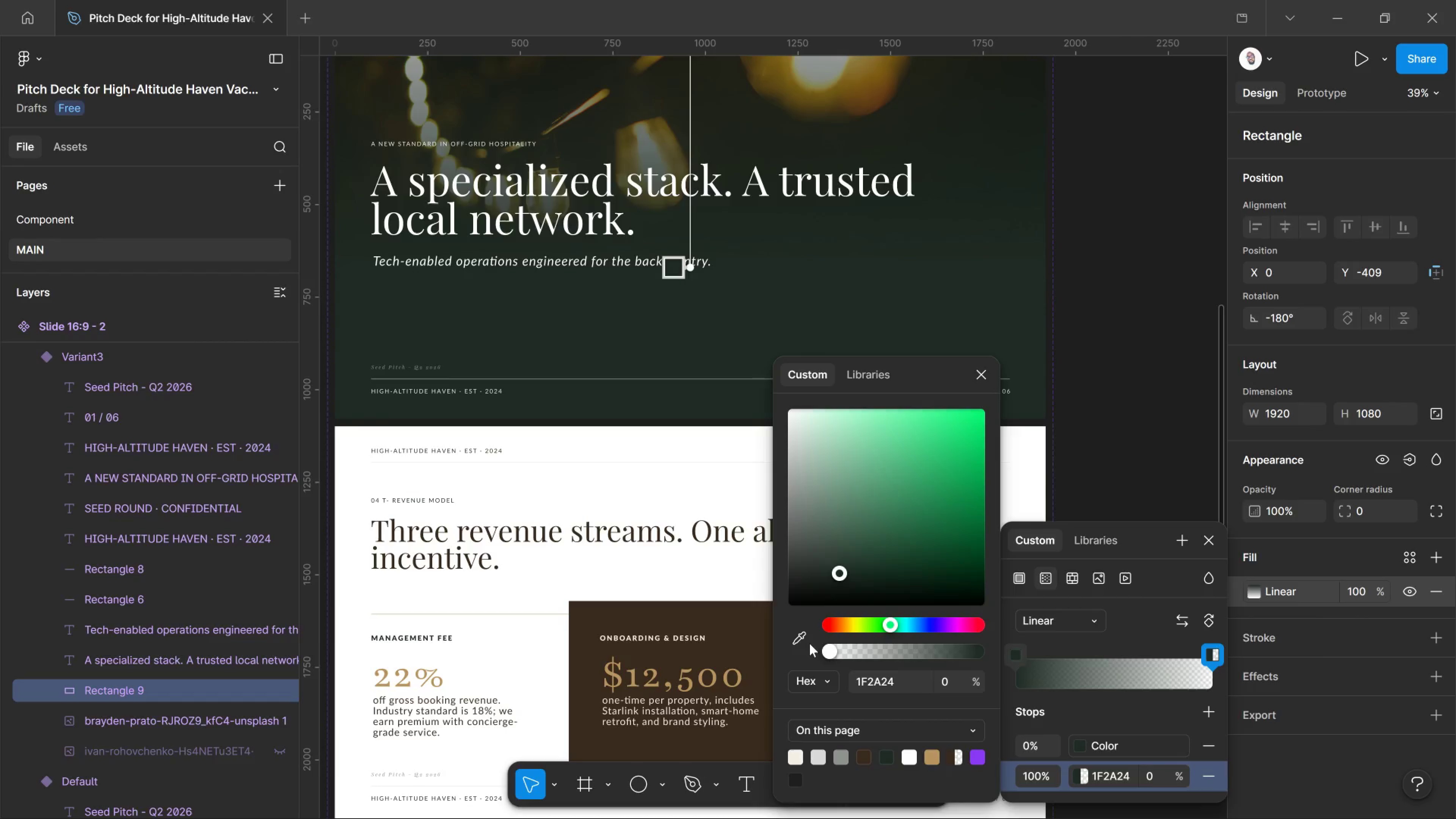 
left_click([1160, 332])
 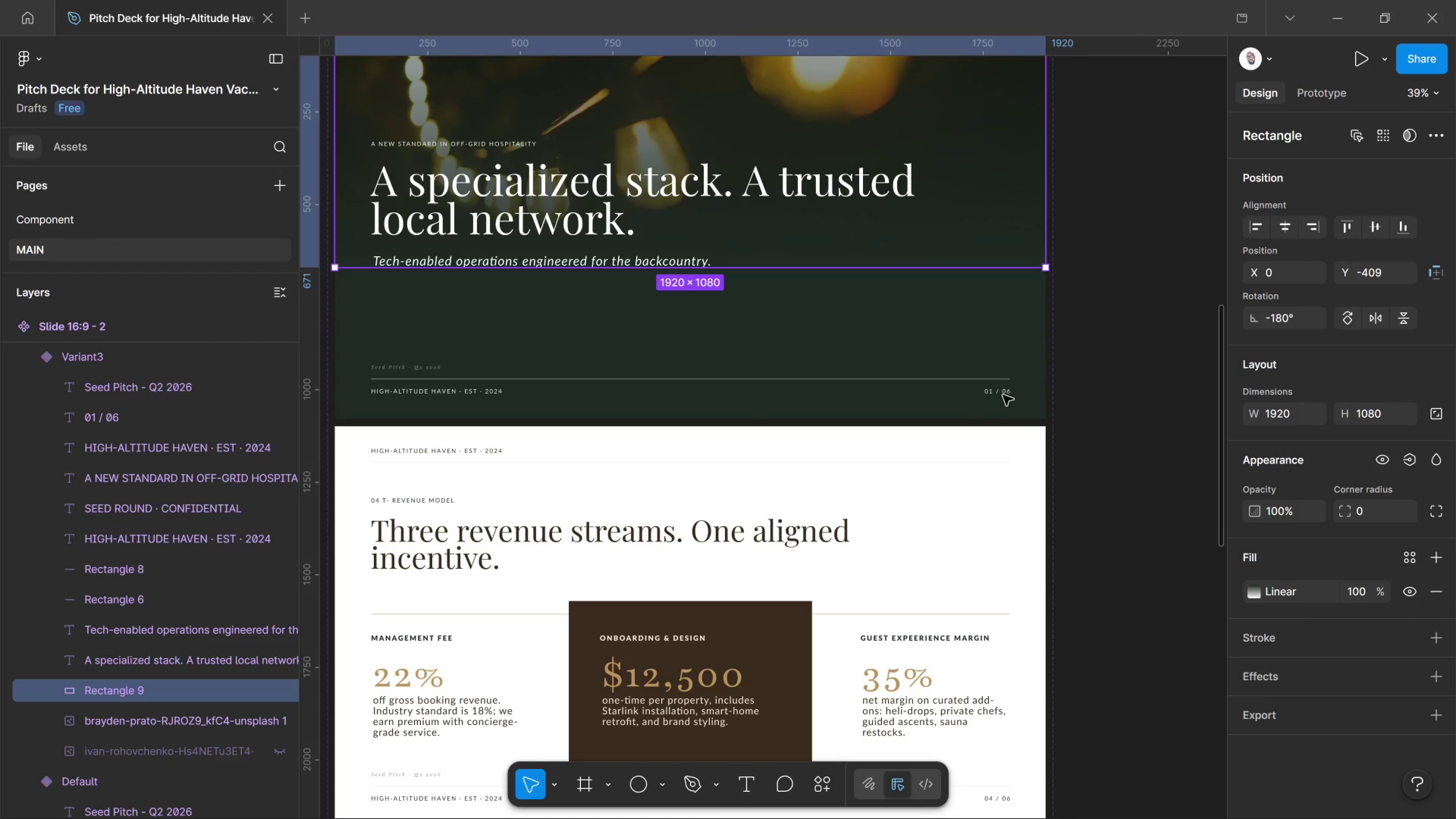 
scroll: coordinate [917, 452], scroll_direction: up, amount: 13.0
 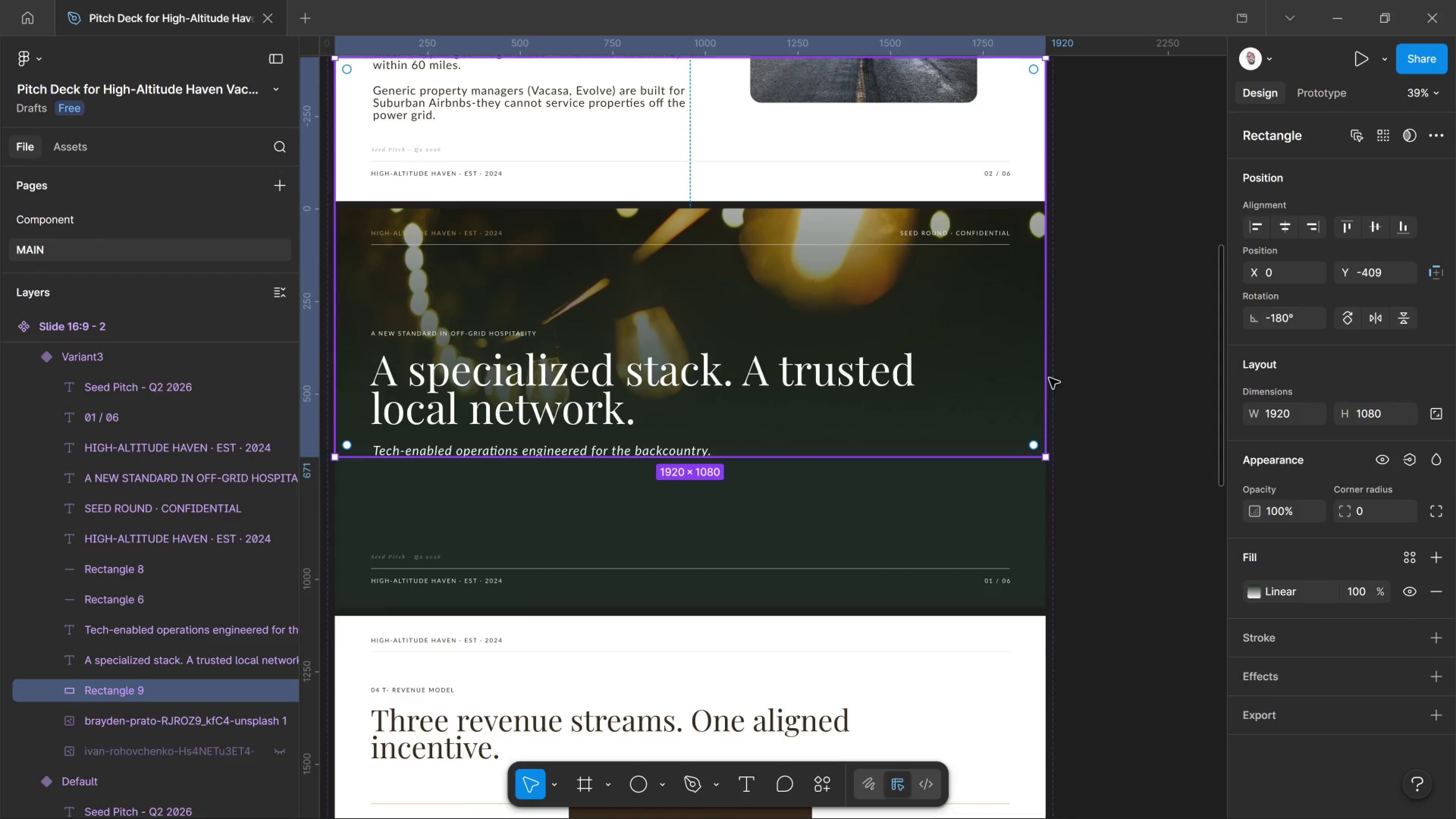 
left_click([1066, 374])
 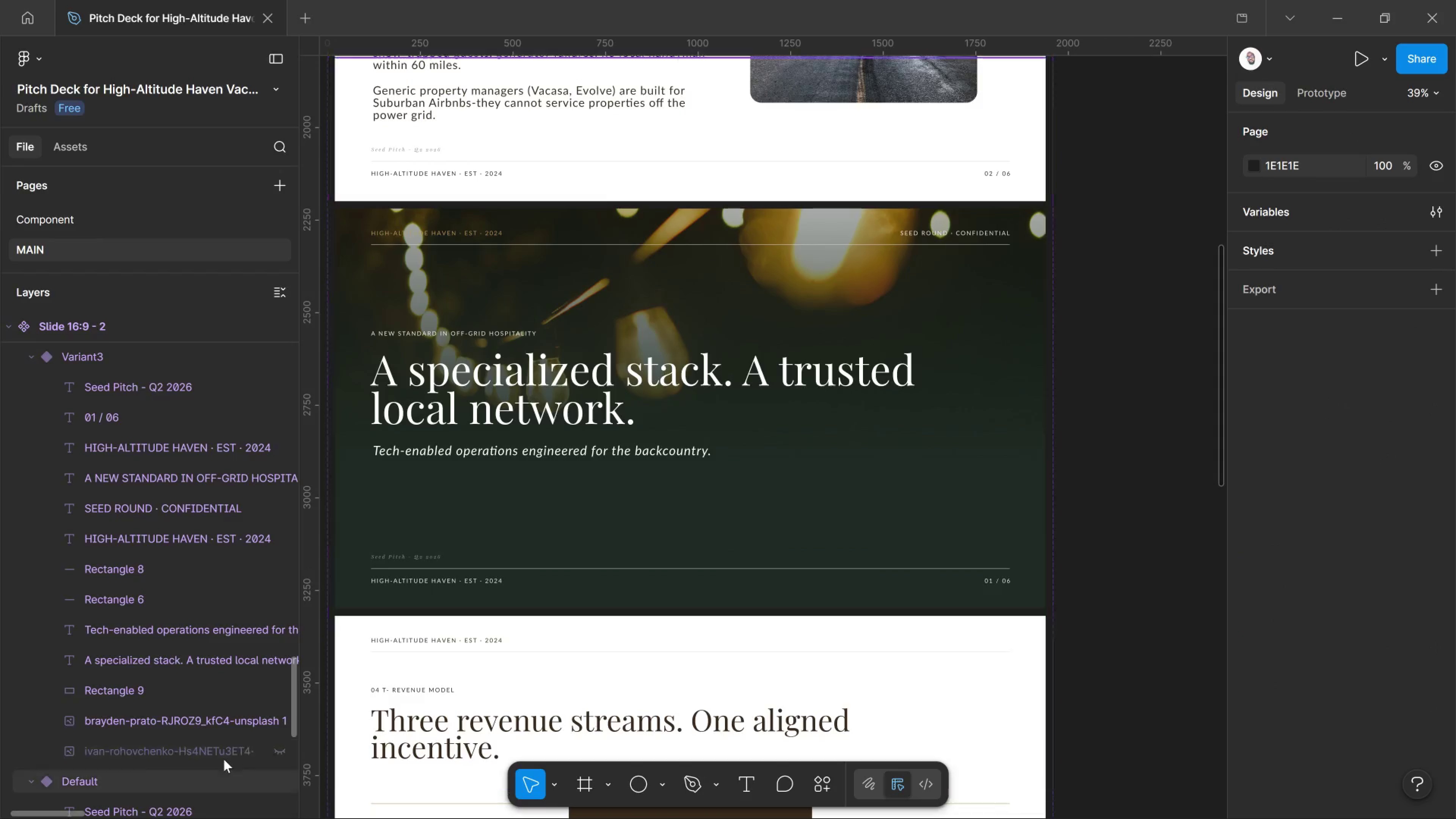 
left_click([195, 690])
 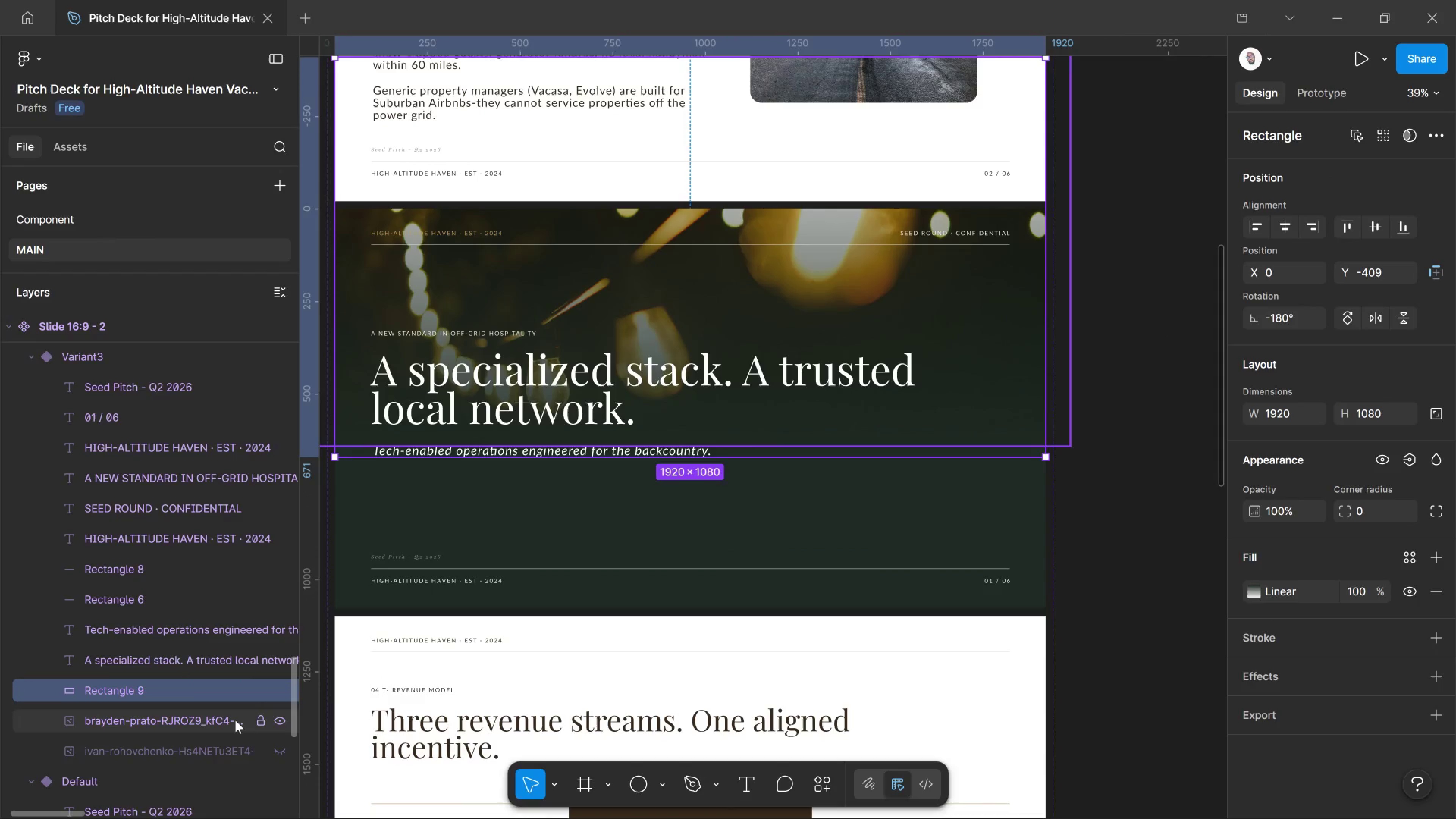 
left_click([235, 720])
 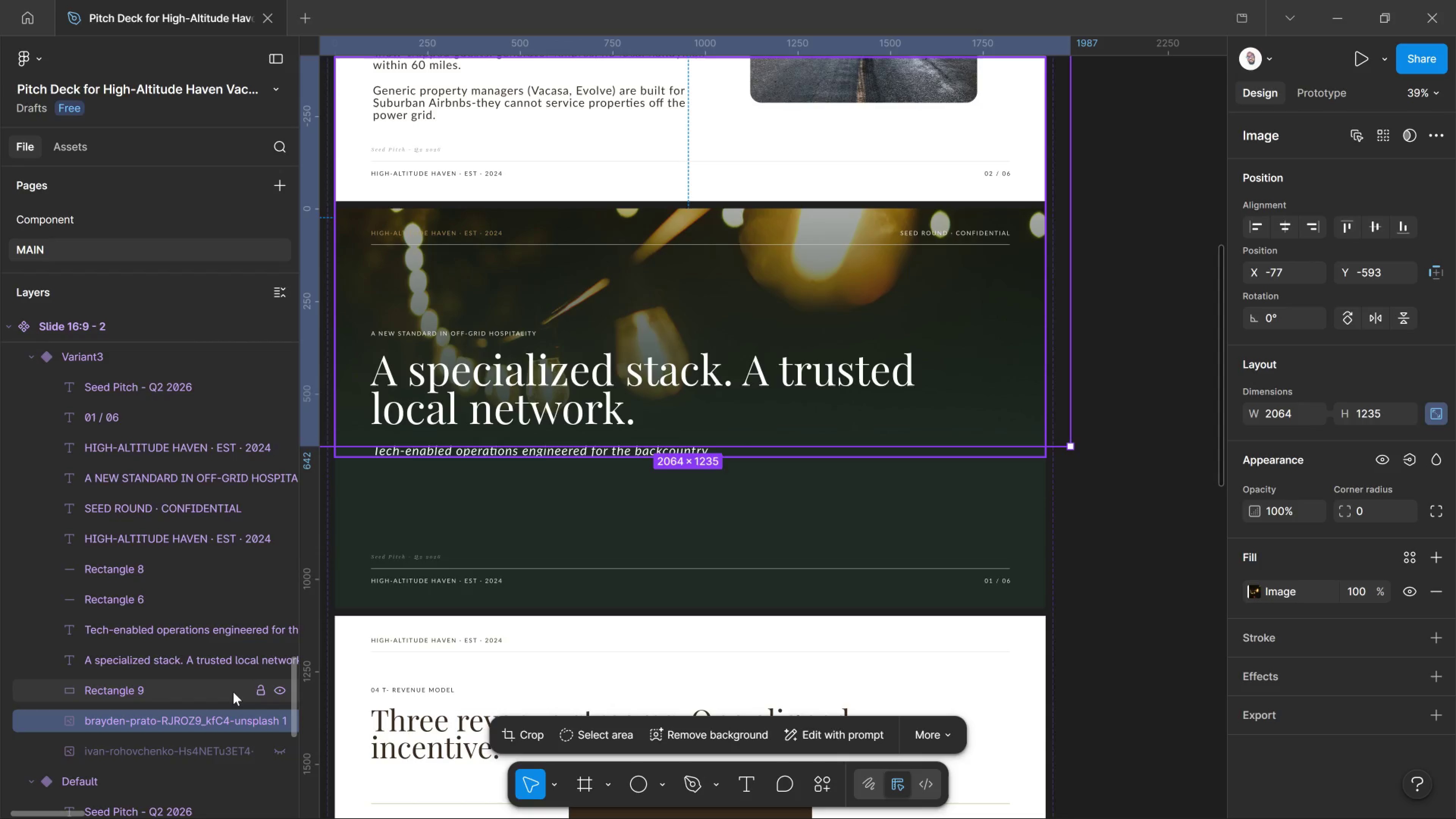 
left_click([233, 692])
 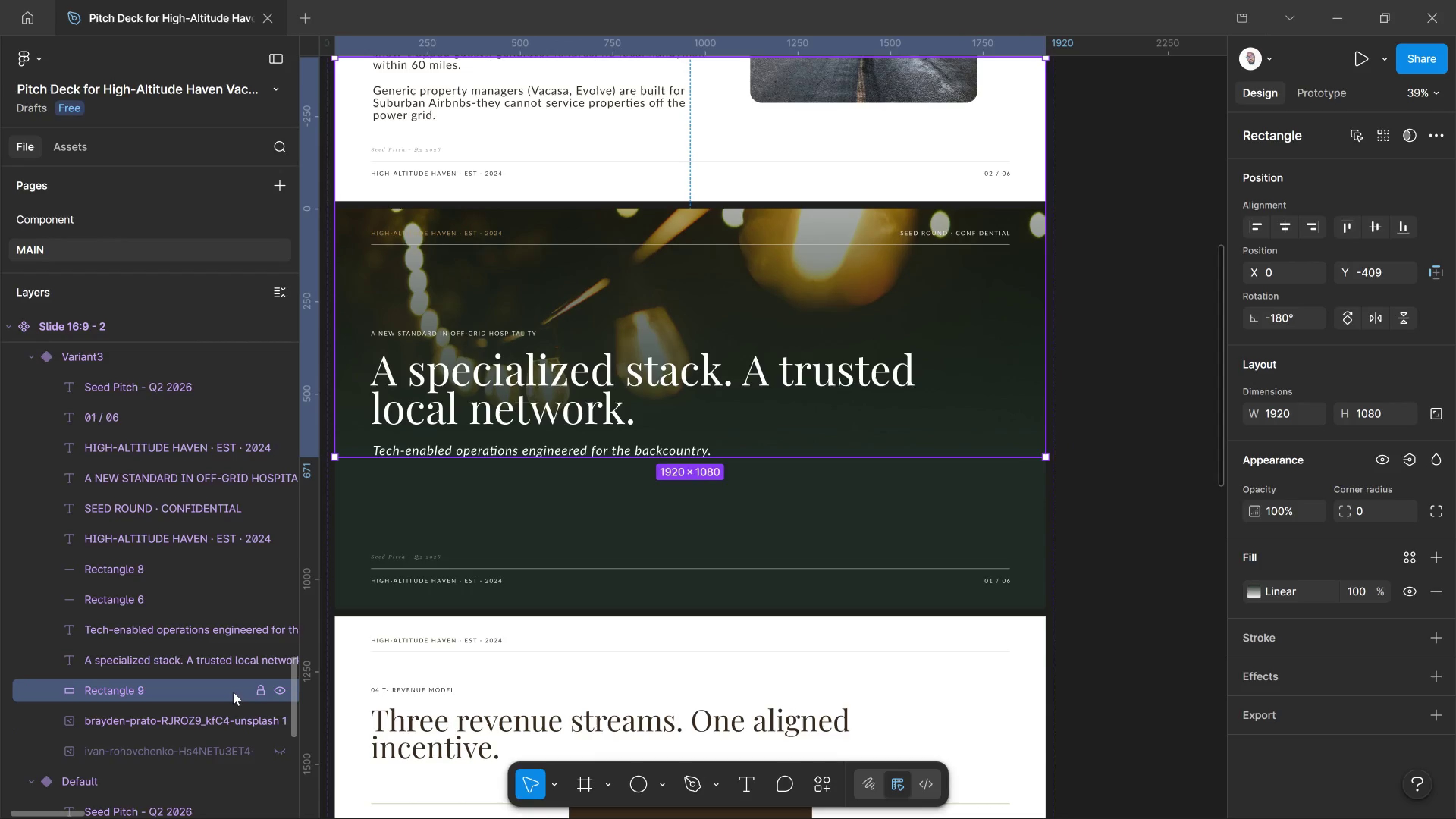 
key(Shift+ArrowUp)
 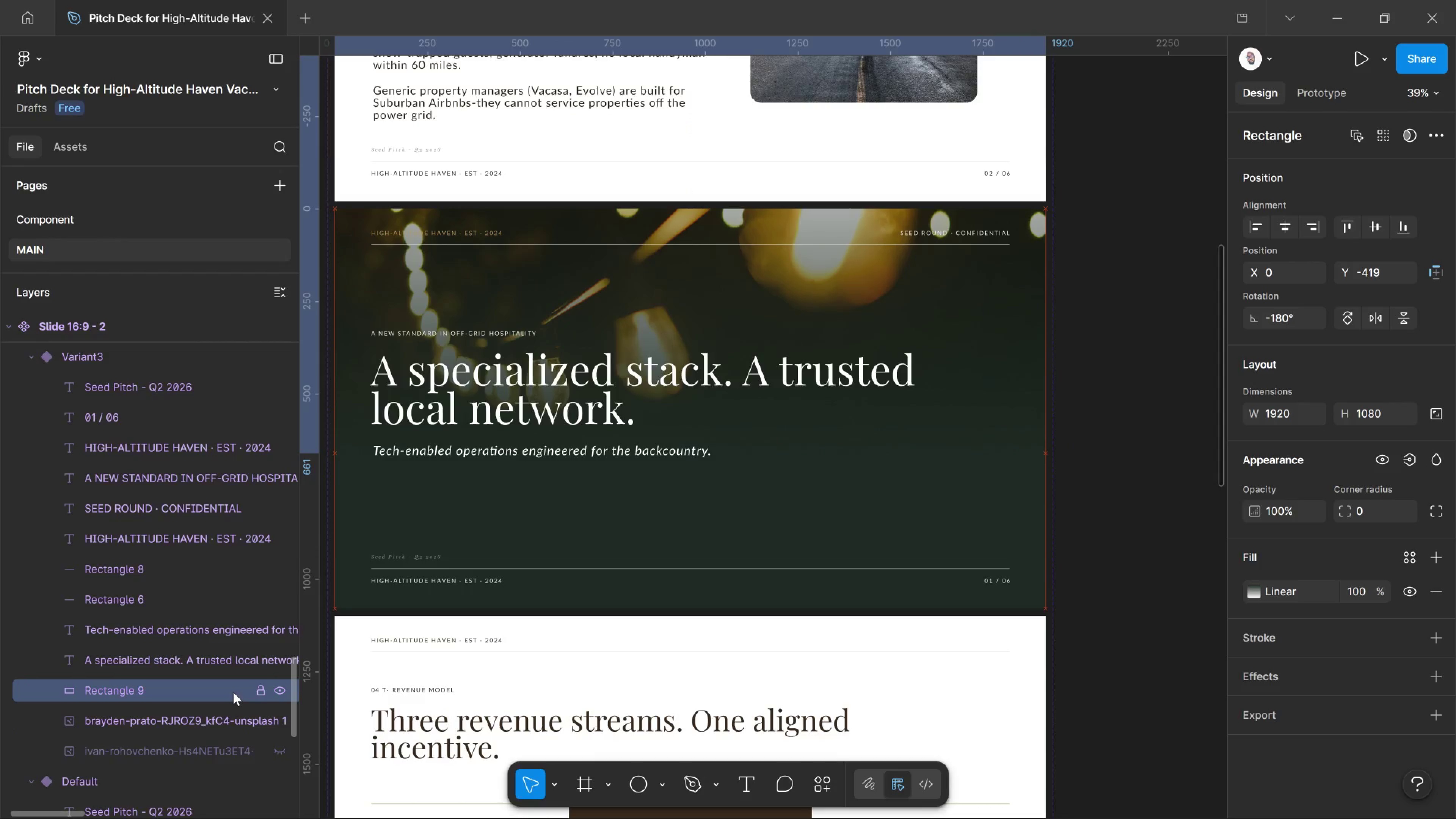 
key(Shift+ArrowUp)
 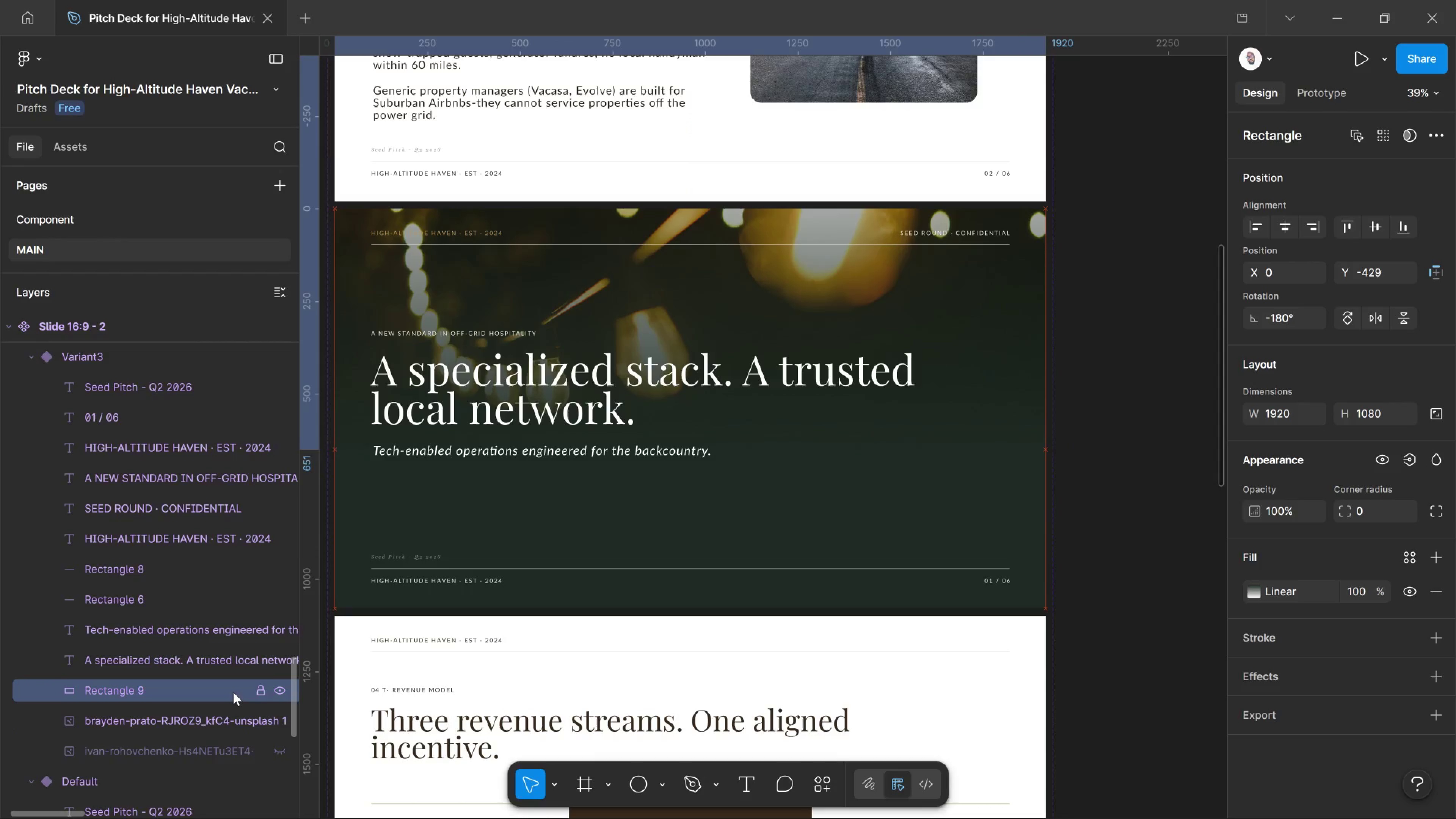 
key(Shift+ArrowUp)
 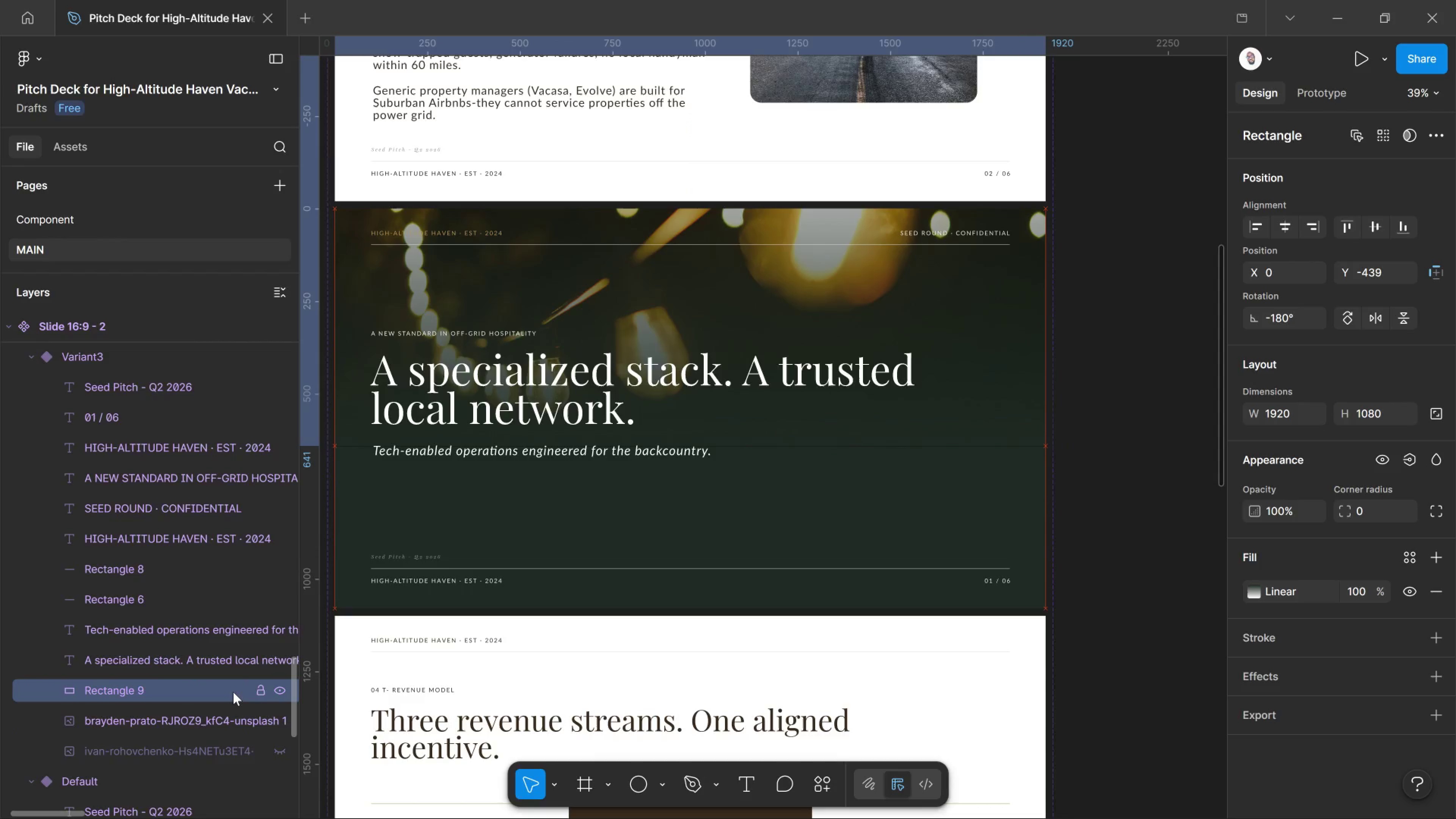 
key(Shift+ArrowUp)
 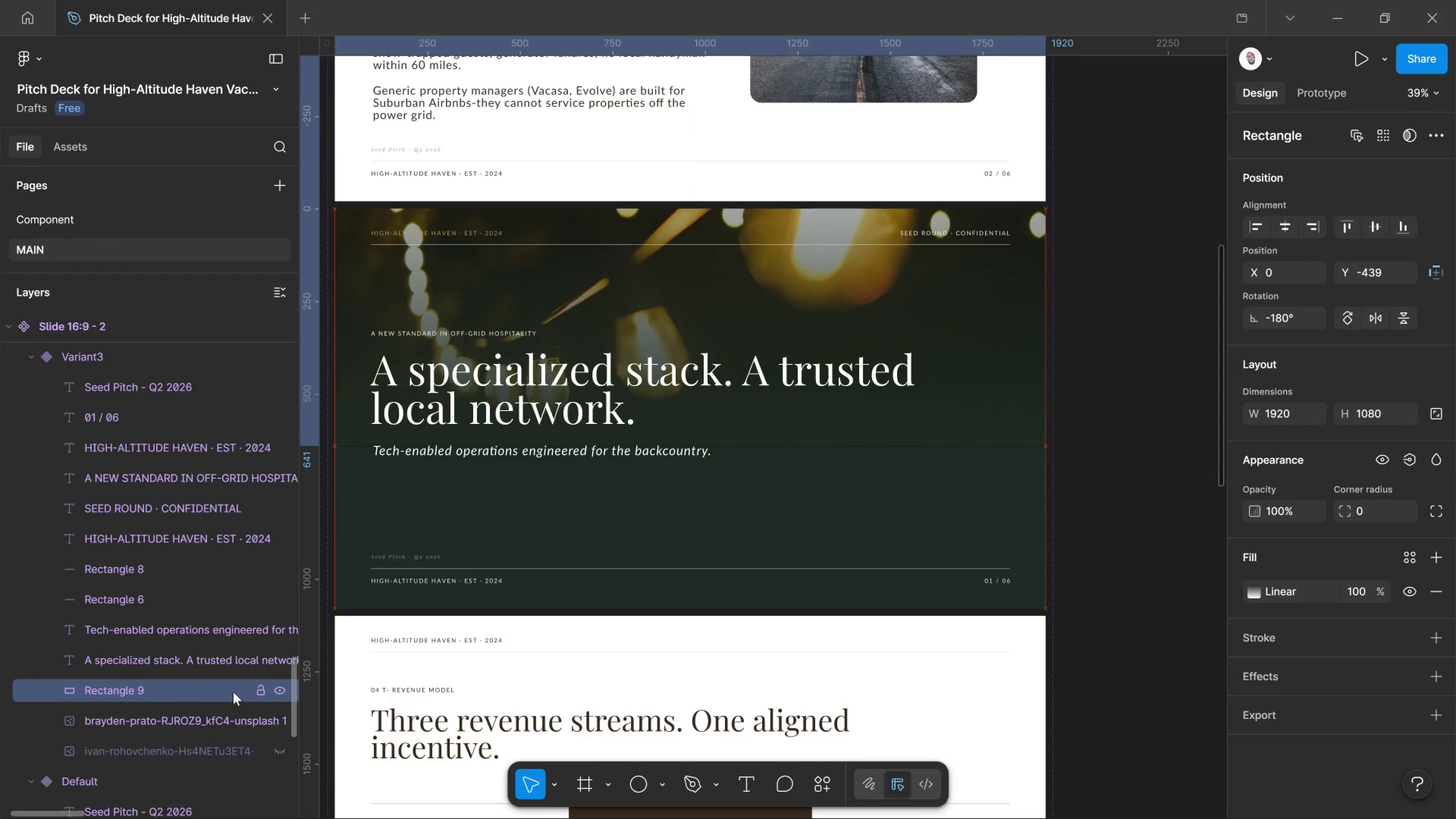 
key(Shift+ArrowUp)
 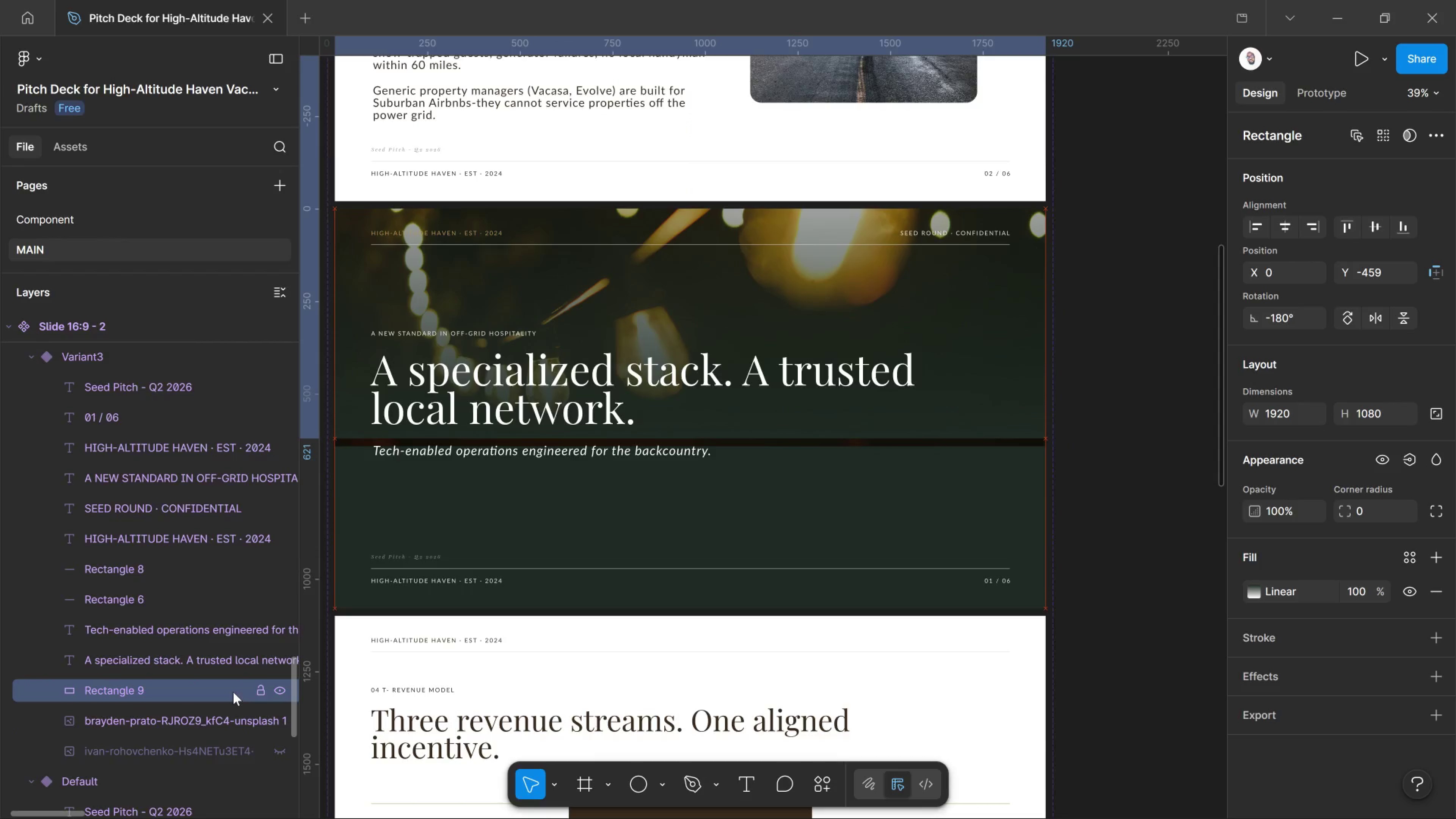 
key(Shift+ArrowDown)
 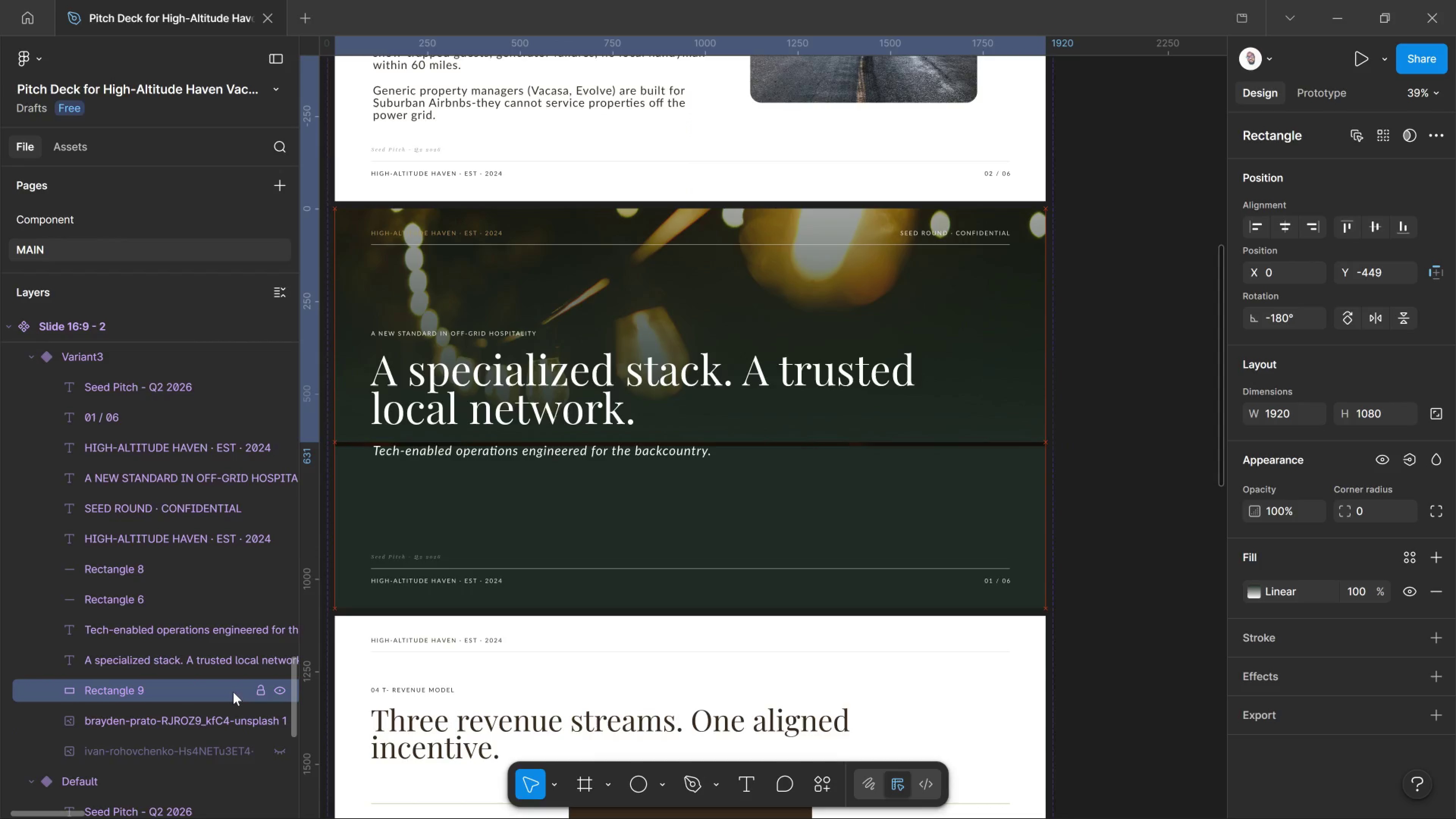 
key(Shift+ArrowDown)
 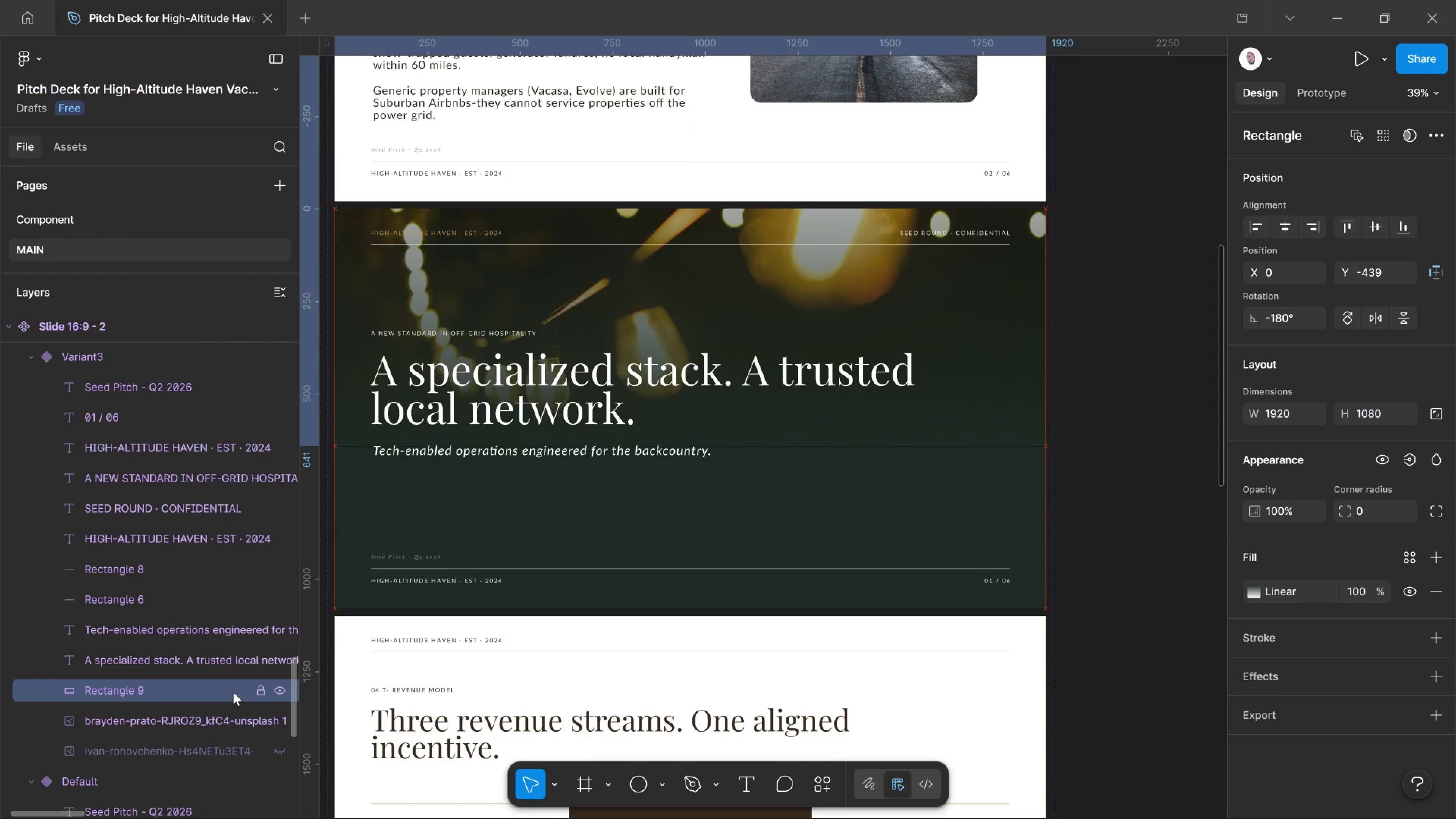 
key(Shift+ArrowDown)
 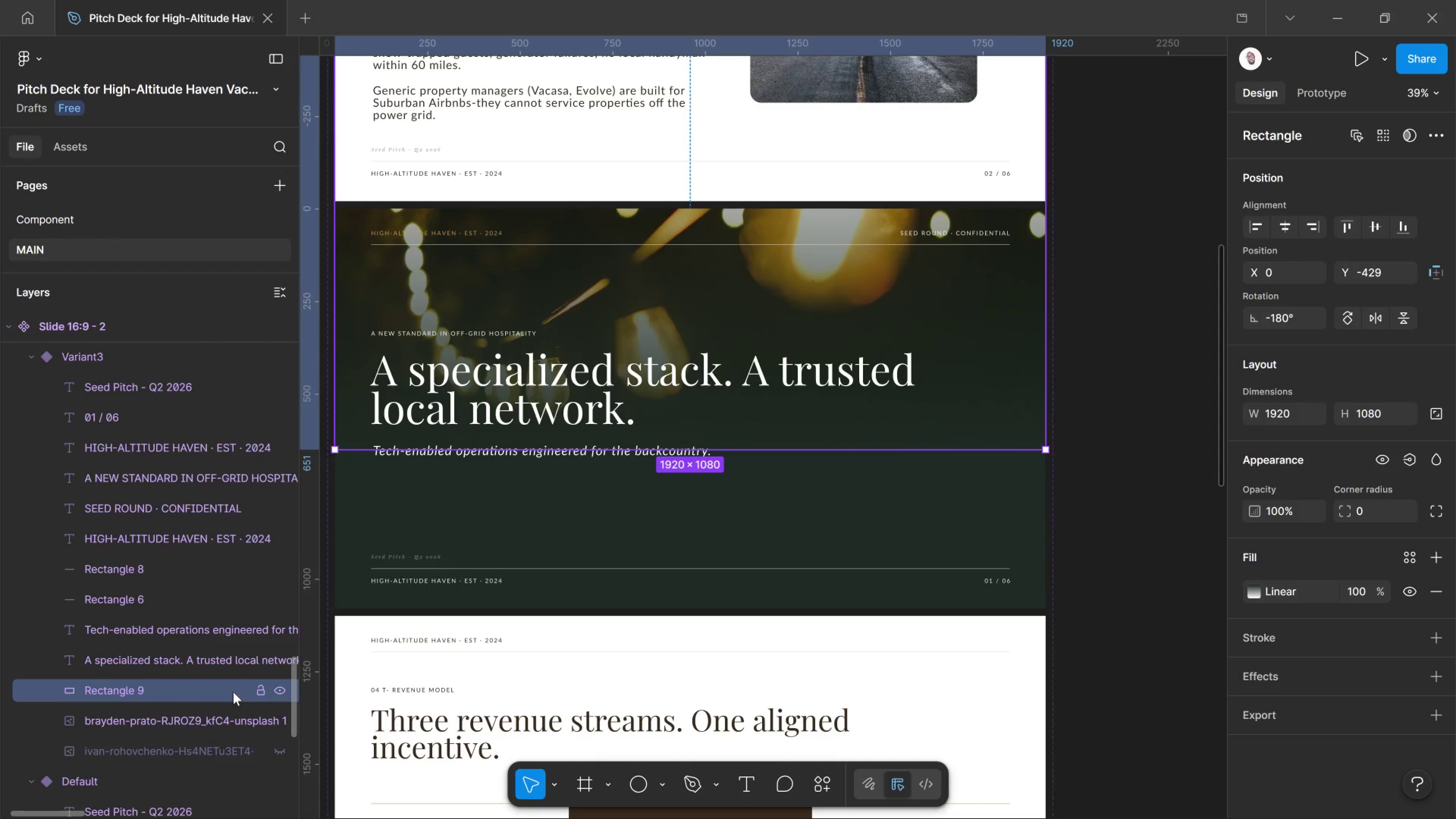 
key(ArrowDown)
 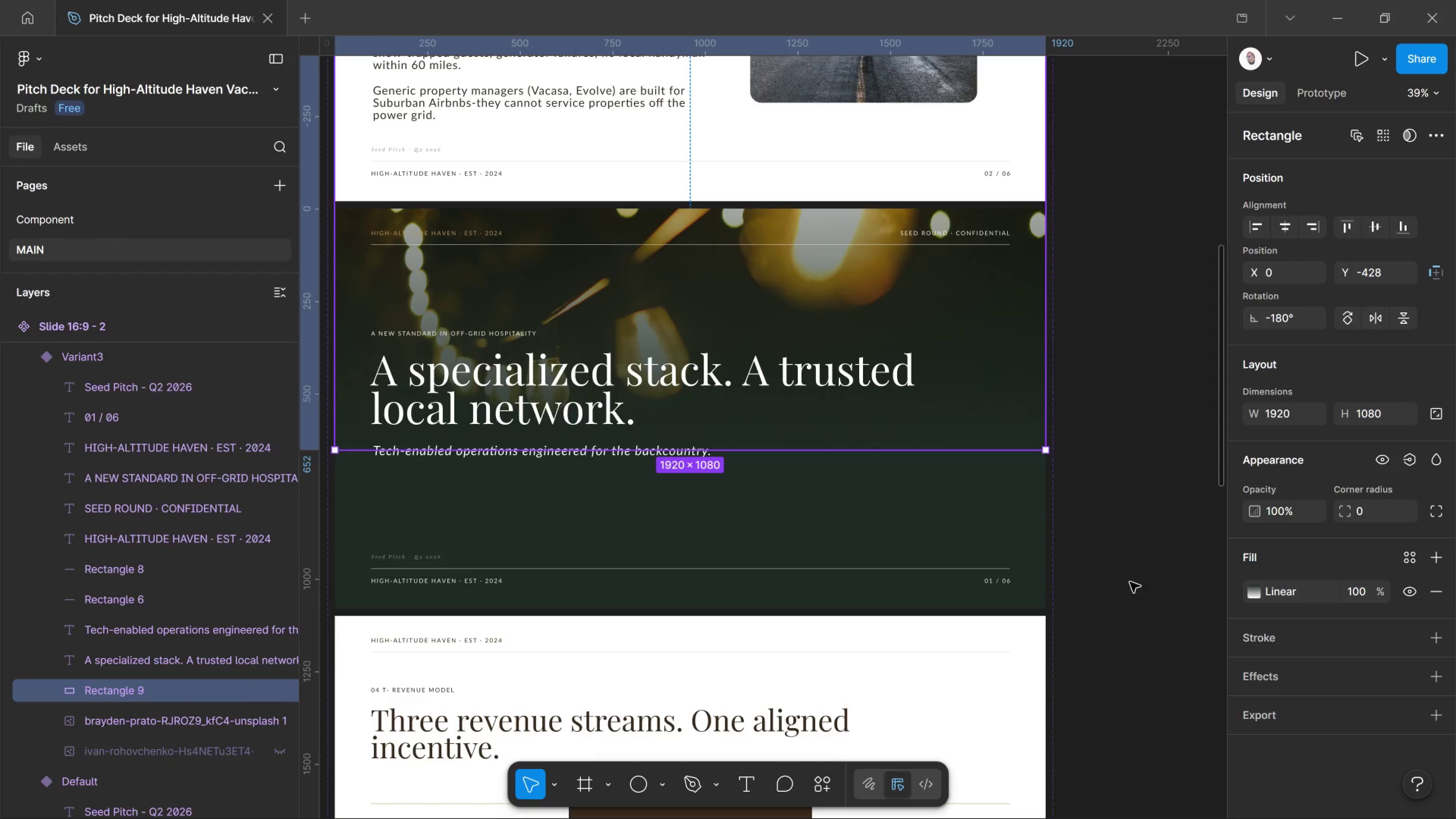 
left_click([1152, 571])
 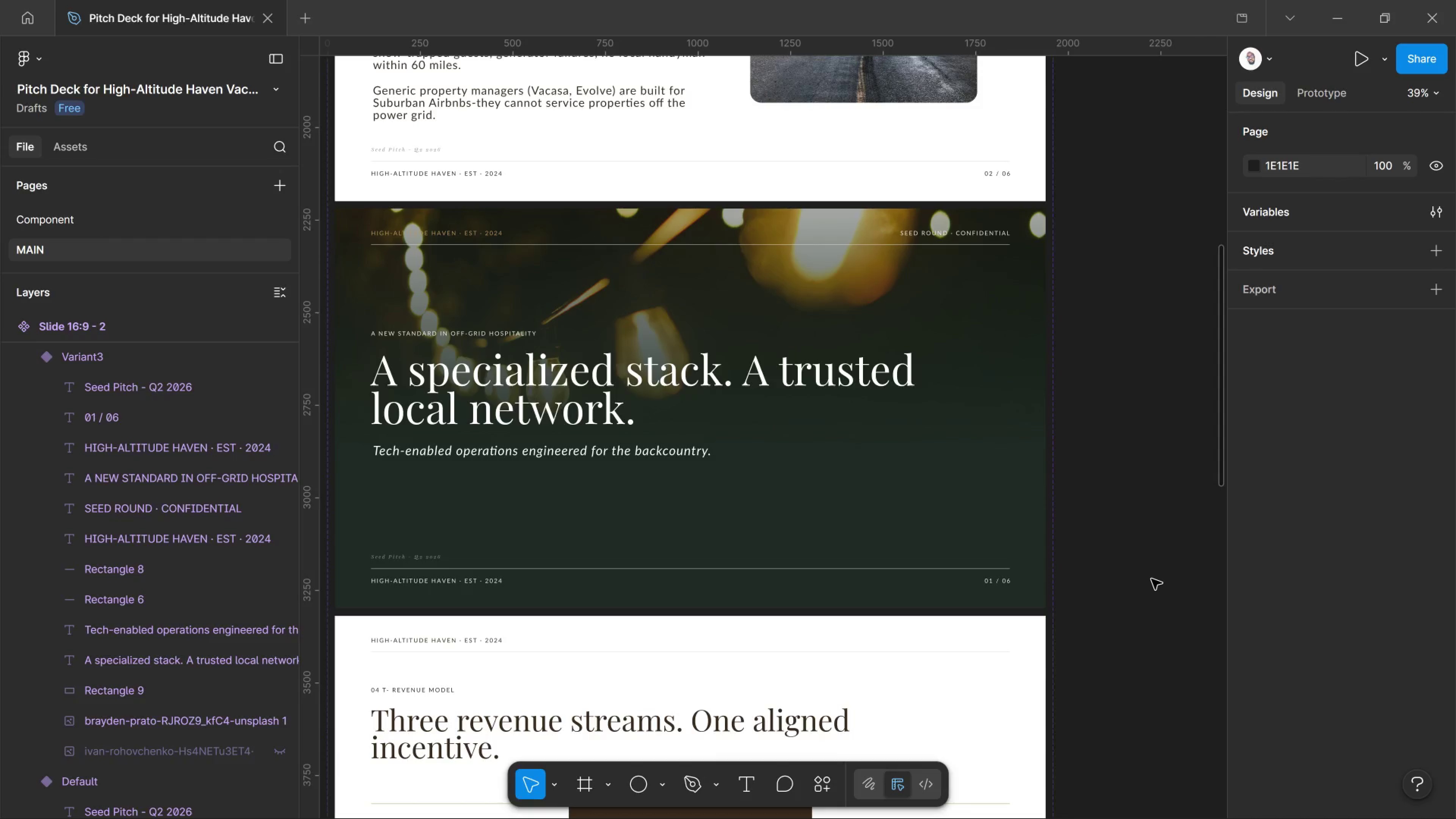 
wait(14.34)
 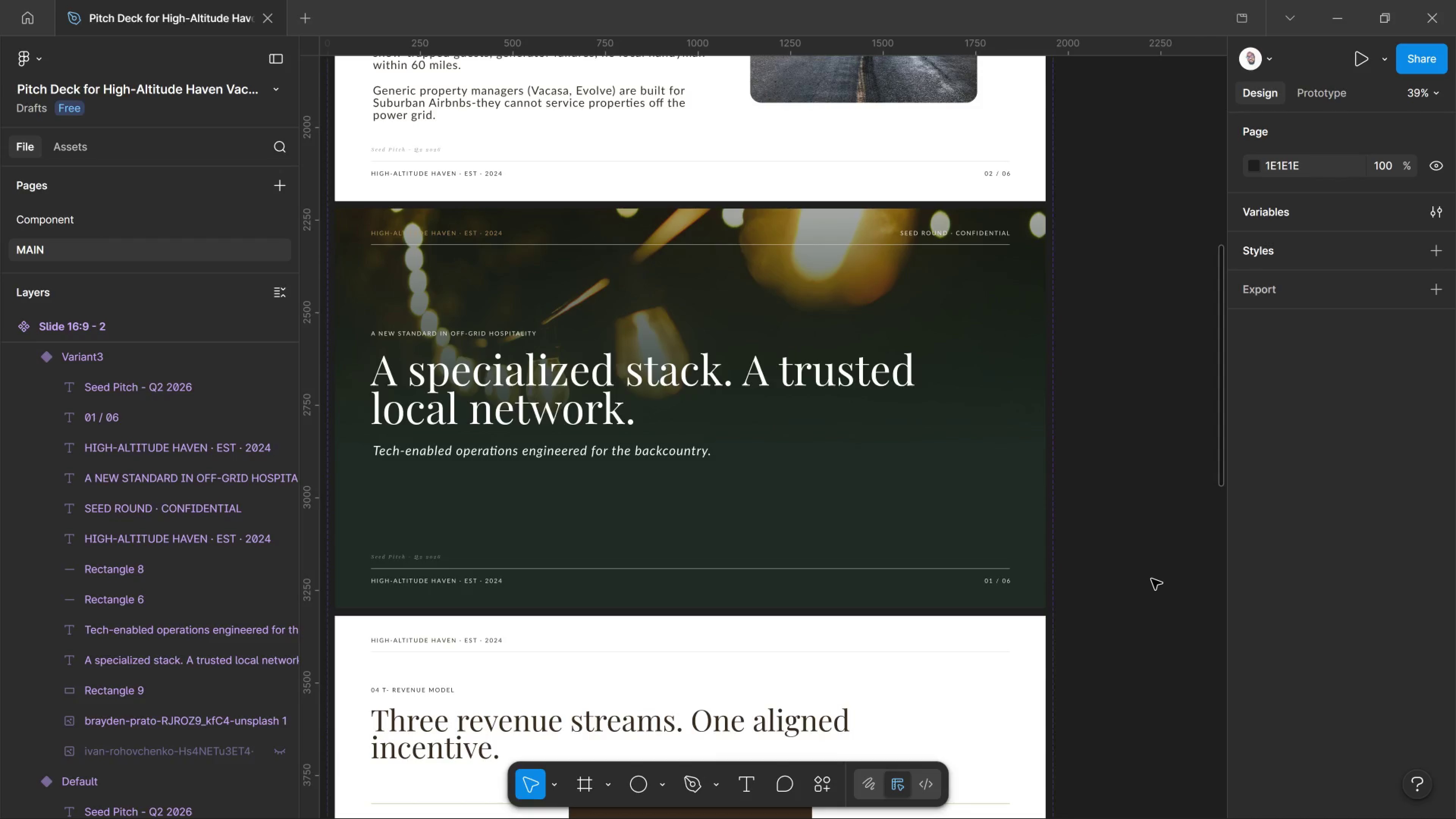 
hold_key(key=ControlLeft, duration=1.25)
 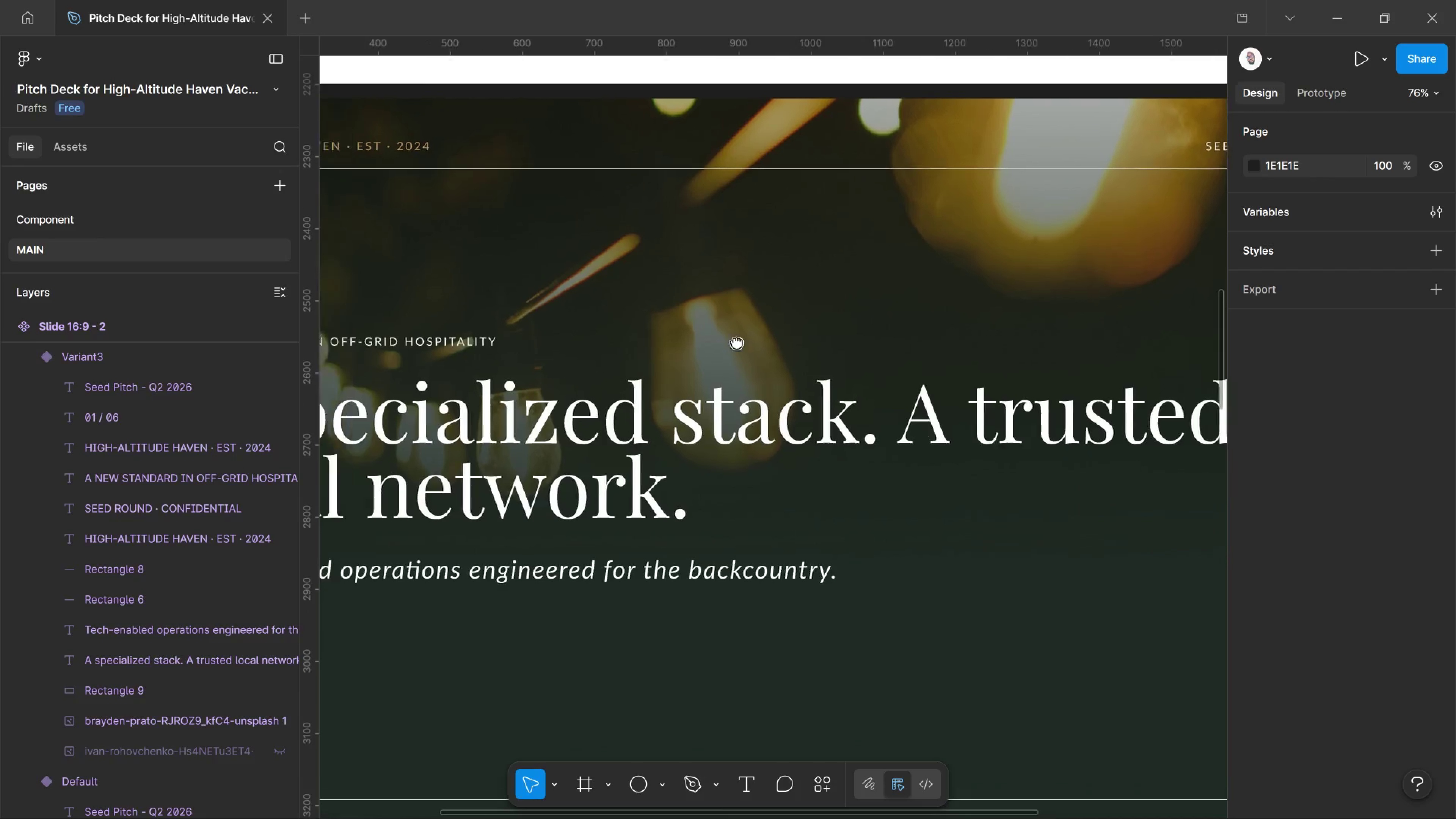 
hold_key(key=Space, duration=1.5)
 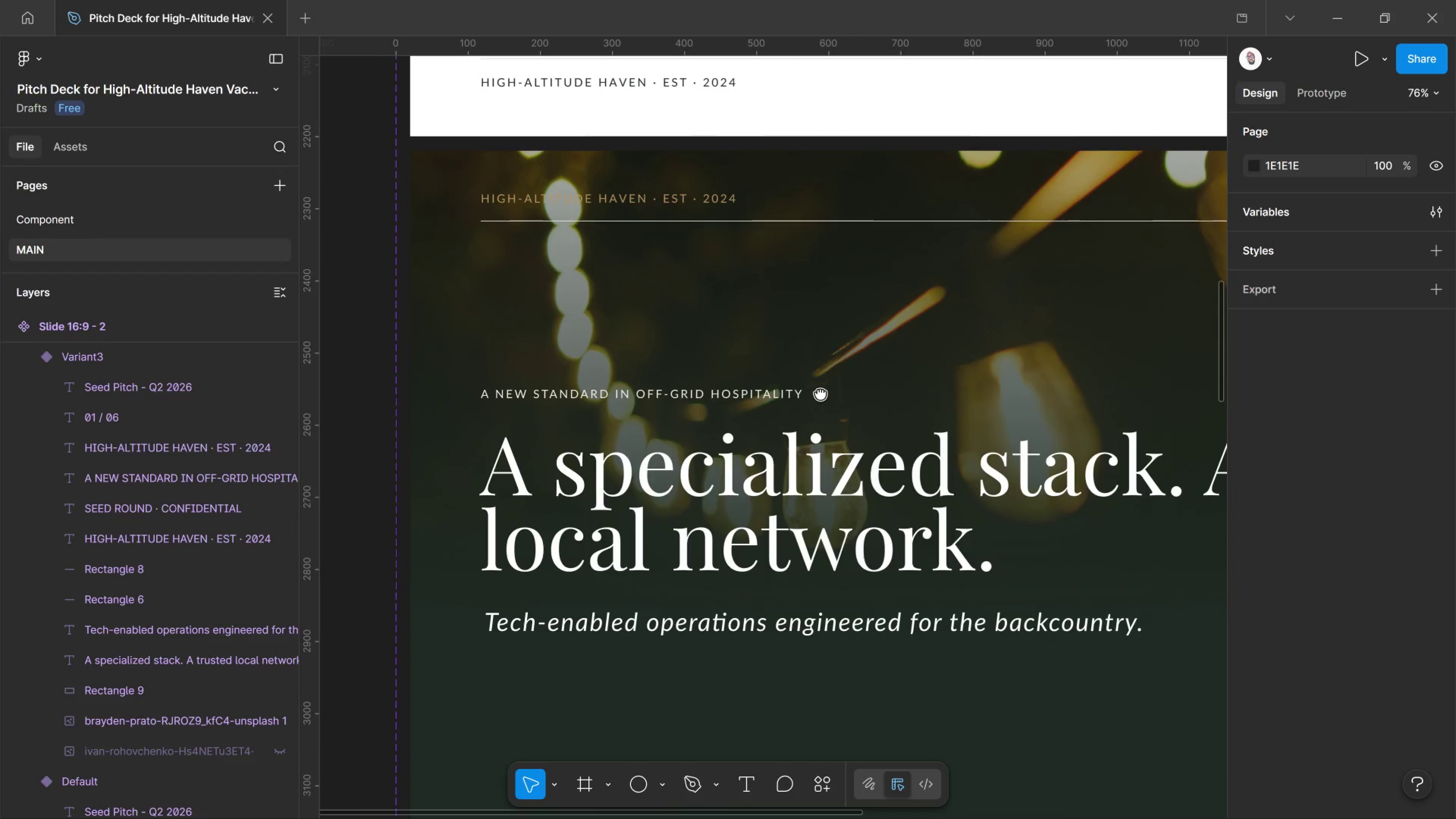 
scroll: coordinate [531, 344], scroll_direction: up, amount: 9.0
 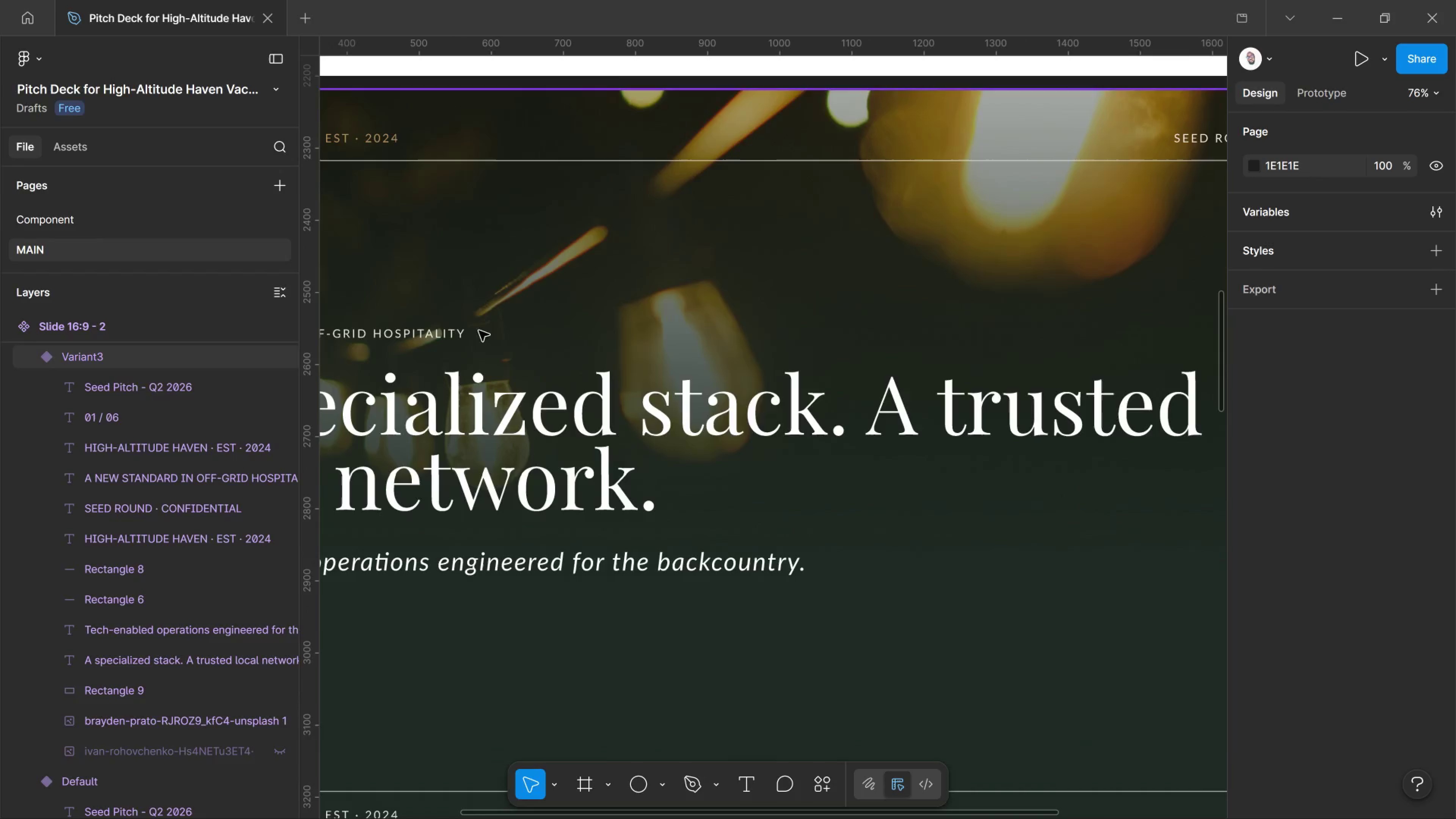 
left_click_drag(start_coordinate=[482, 333], to_coordinate=[820, 393])
 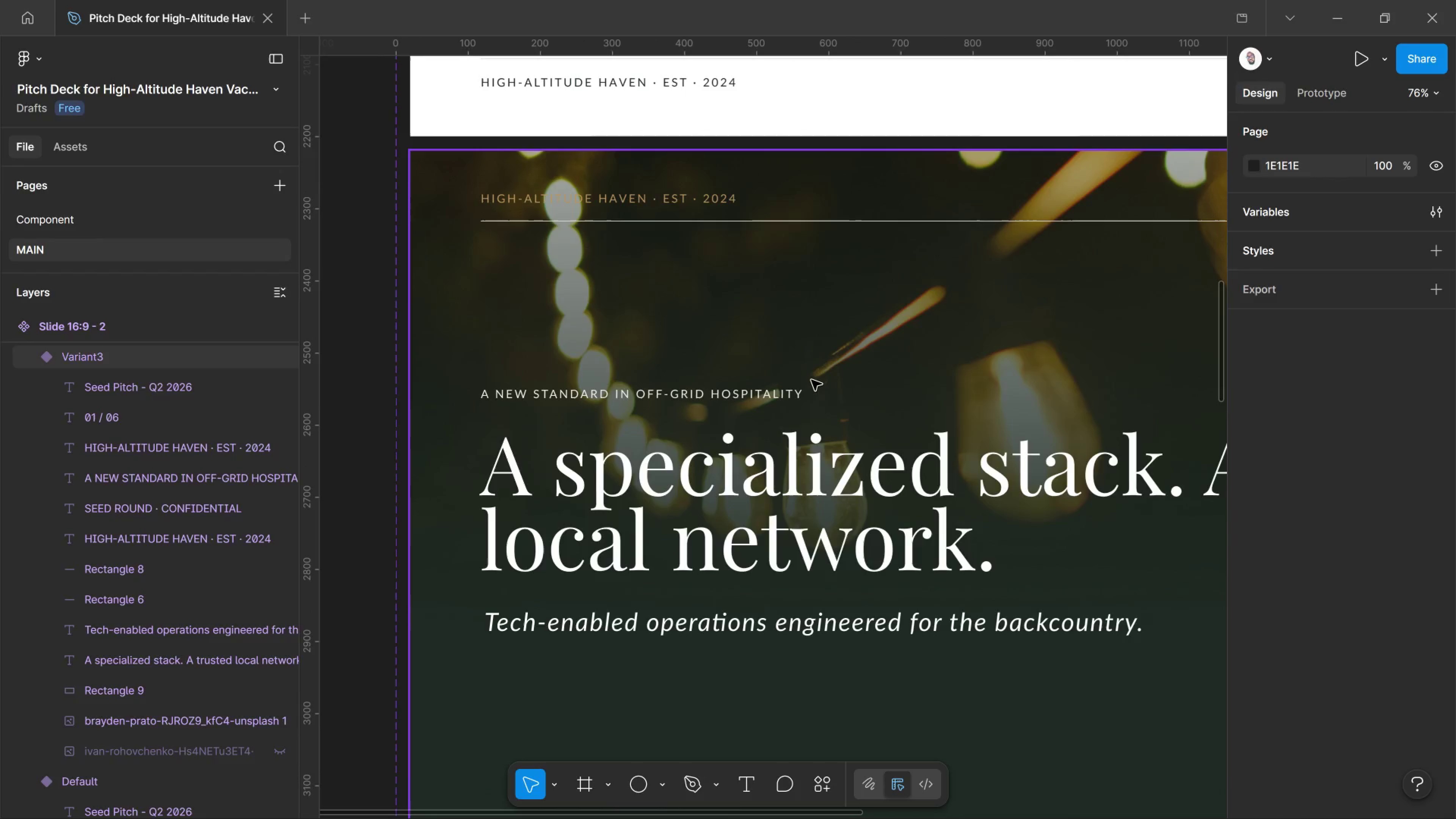 
hold_key(key=Space, duration=0.64)
 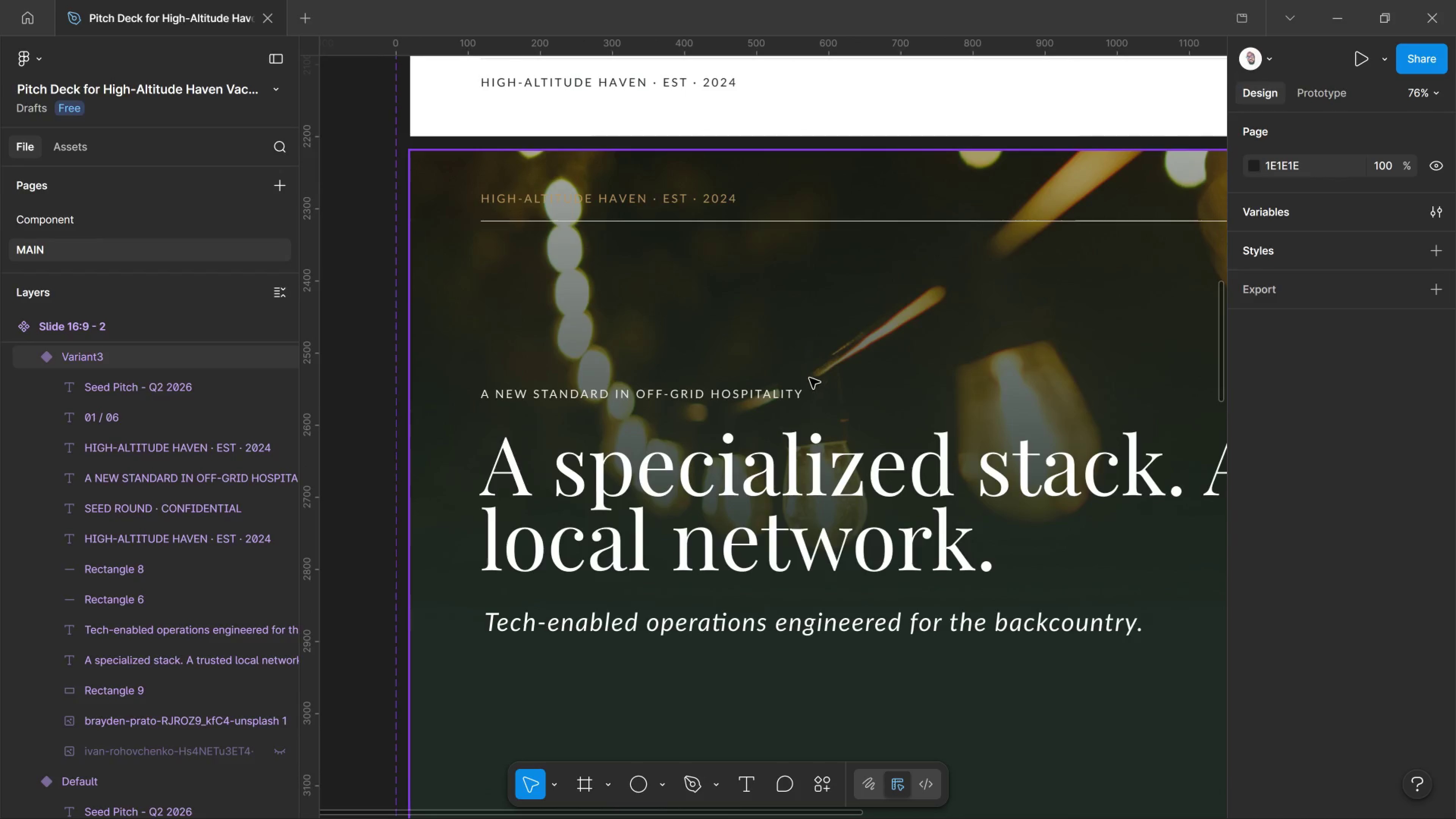 
hold_key(key=ControlLeft, duration=0.69)
 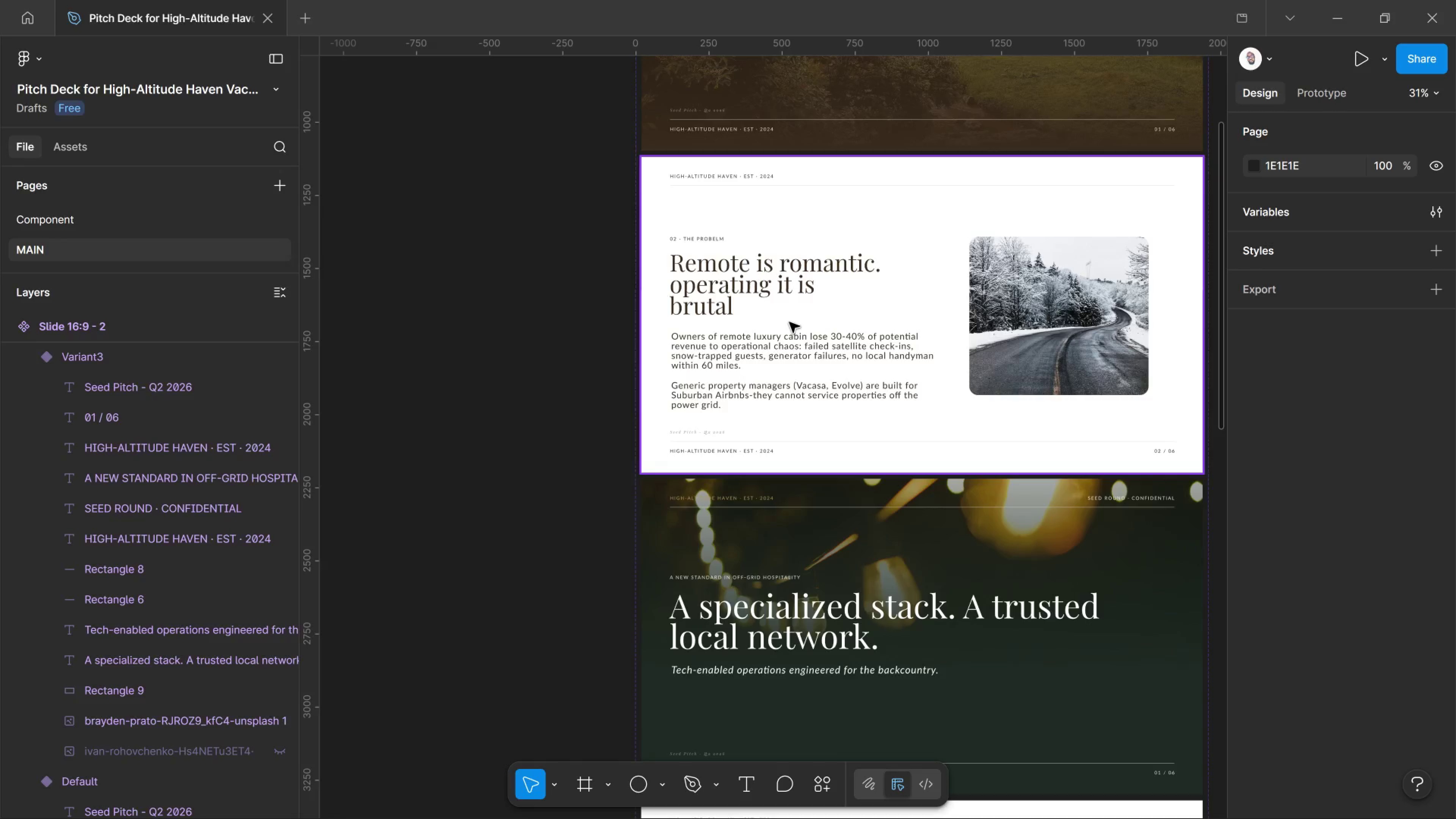 
hold_key(key=ControlLeft, duration=0.39)
 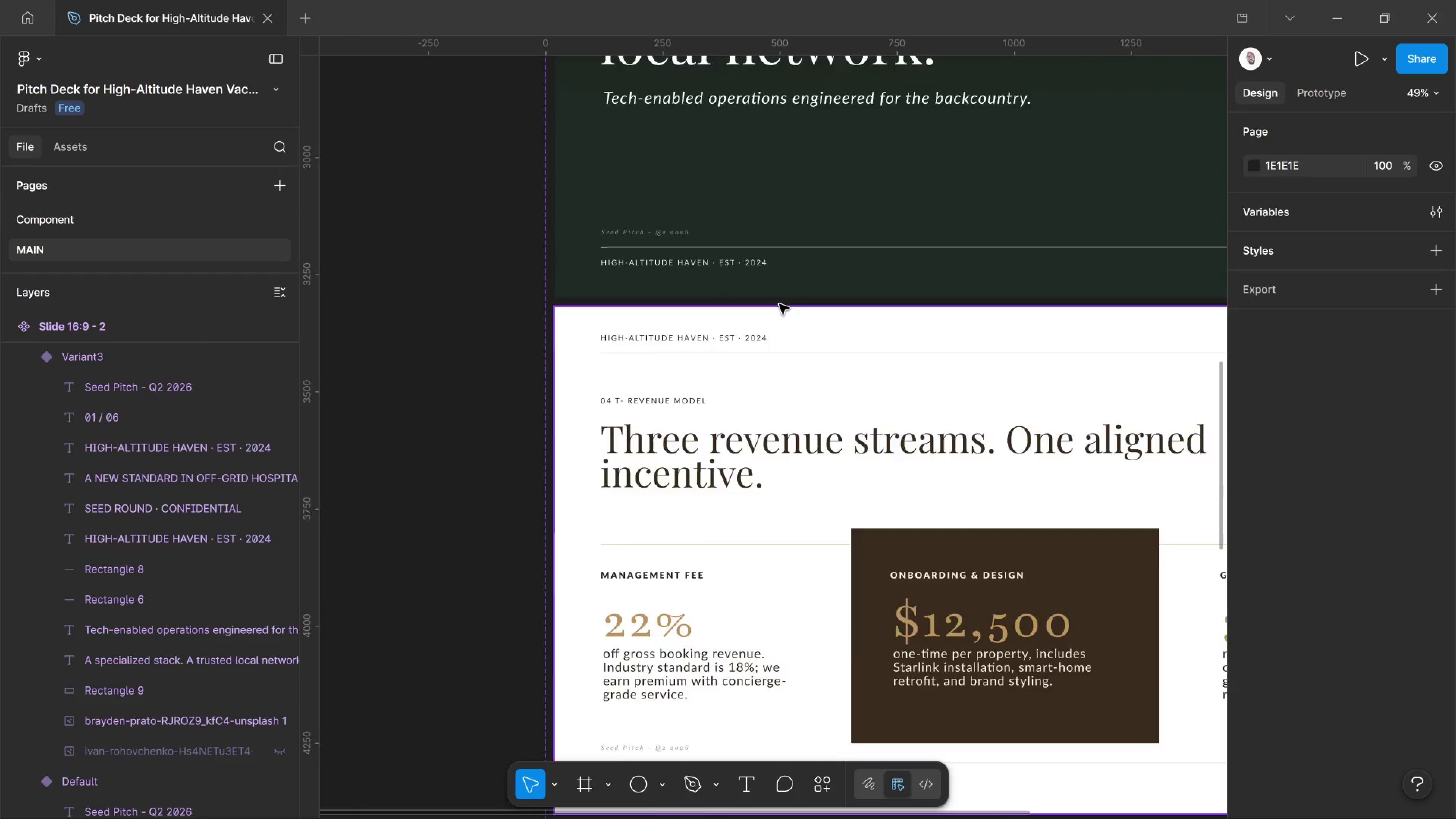 
key(Control+ControlLeft)
 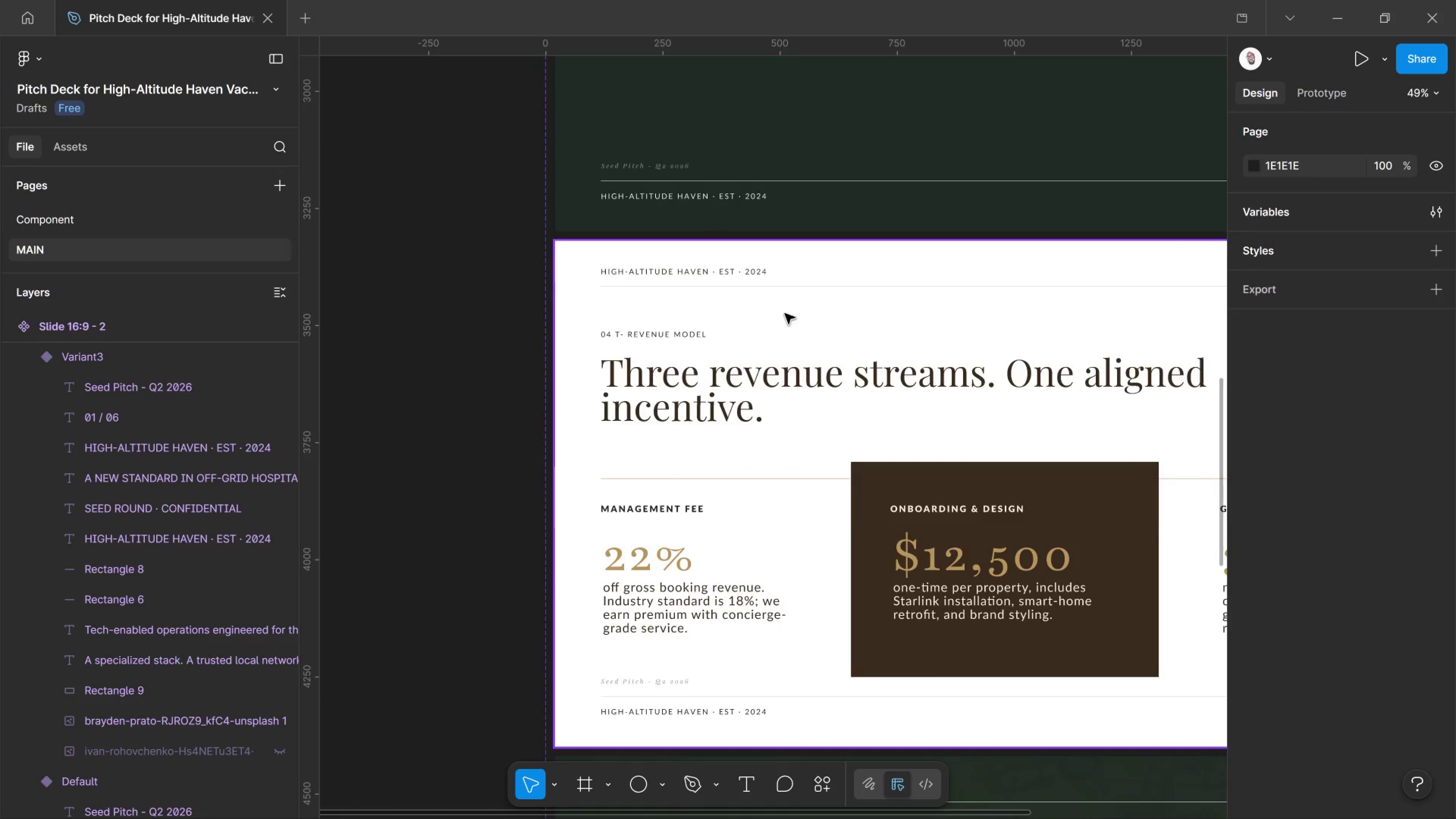 
scroll: coordinate [785, 342], scroll_direction: down, amount: 8.0
 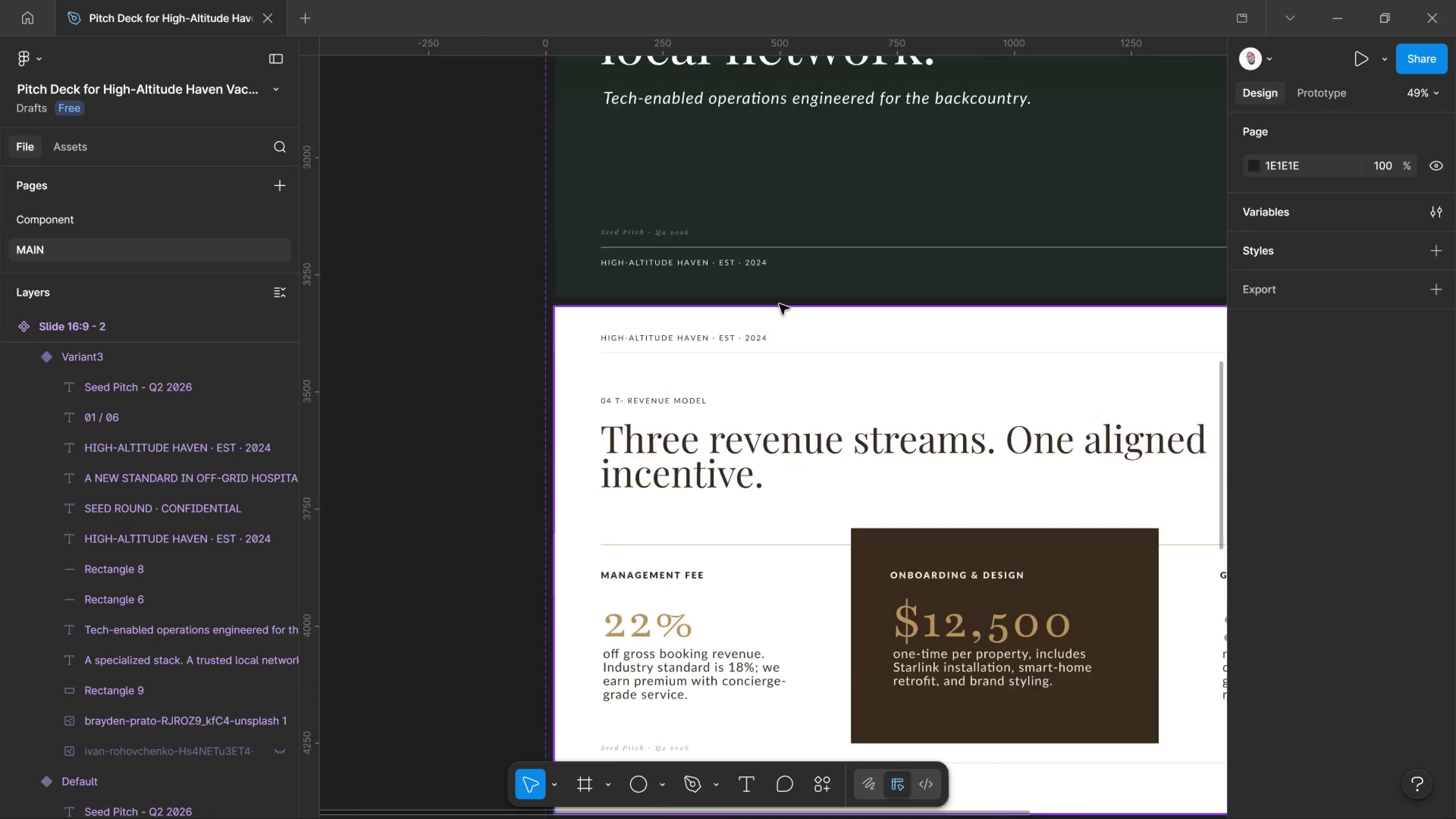 
hold_key(key=ControlLeft, duration=0.34)
 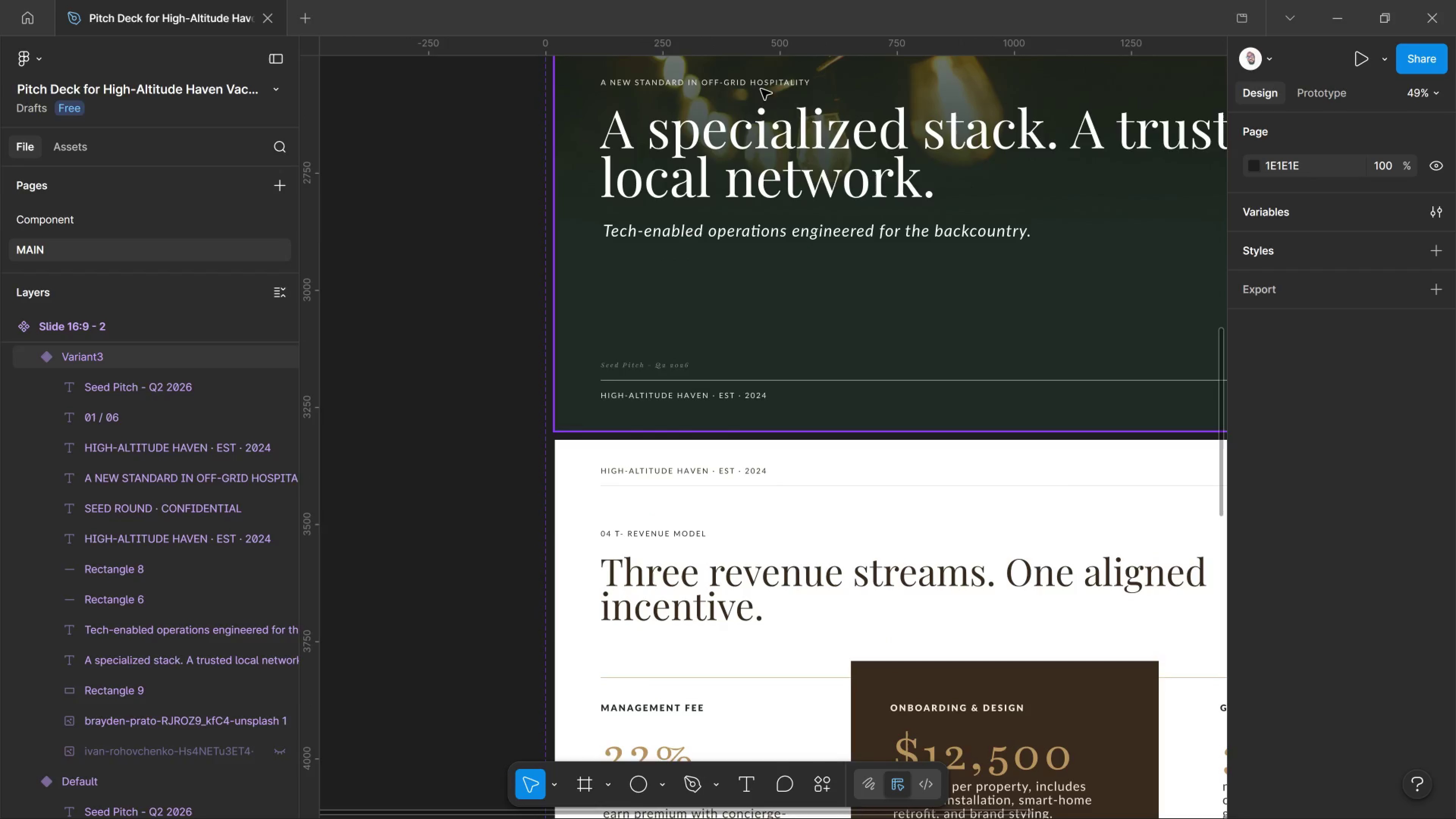 
scroll: coordinate [779, 304], scroll_direction: up, amount: 4.0
 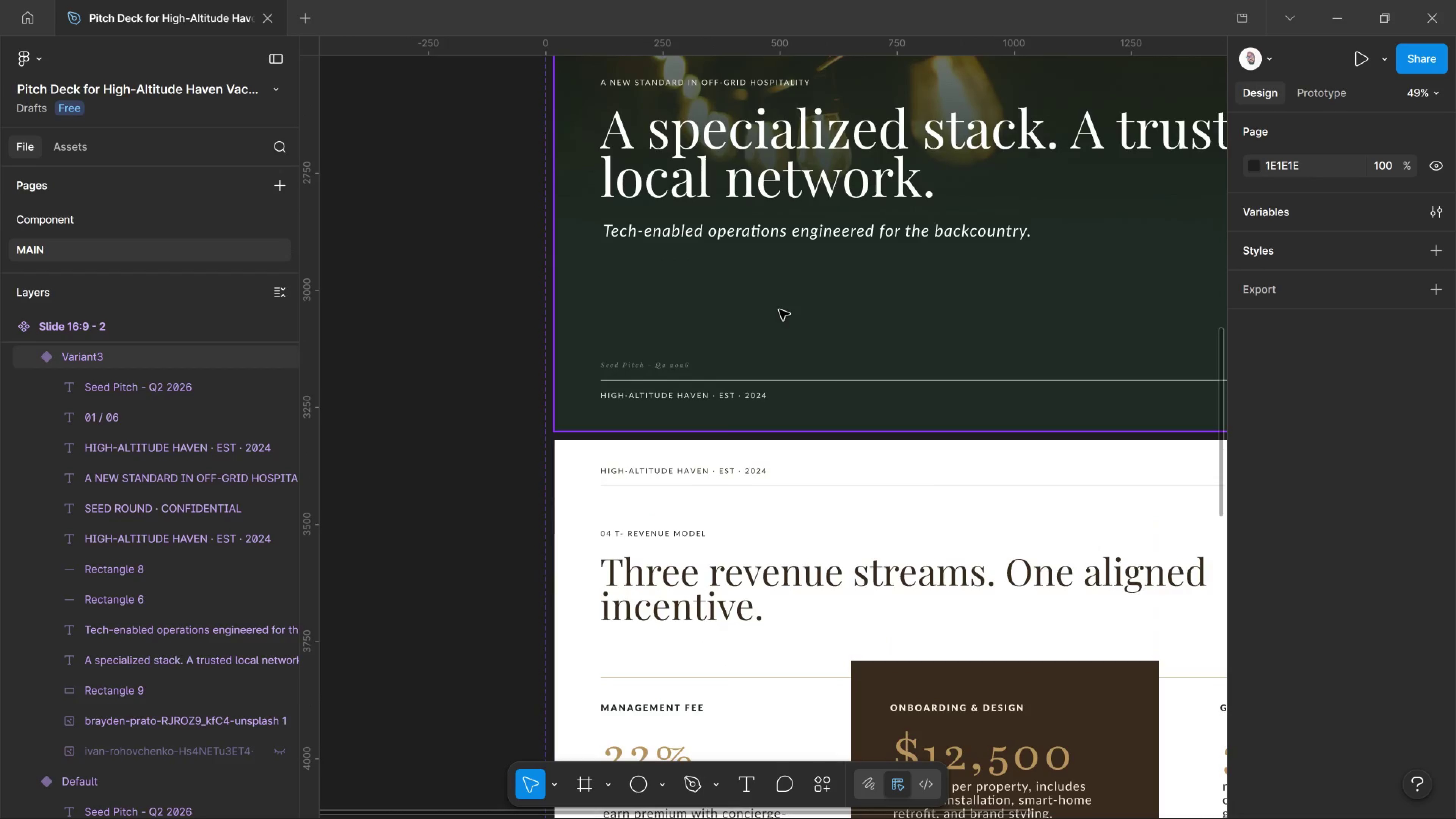 
hold_key(key=ControlLeft, duration=0.92)
left_click([762, 78])
 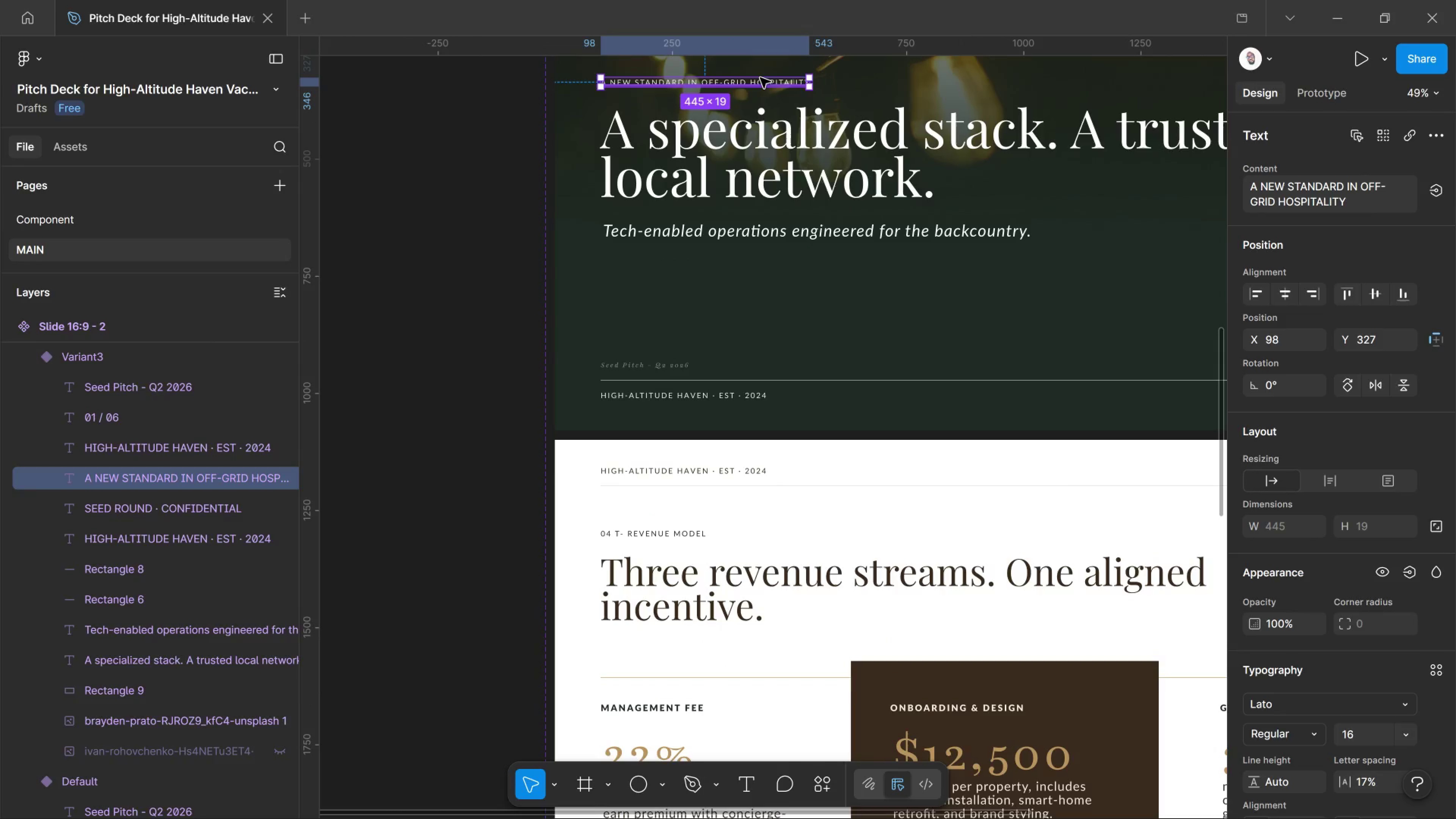 
key(Delete)
 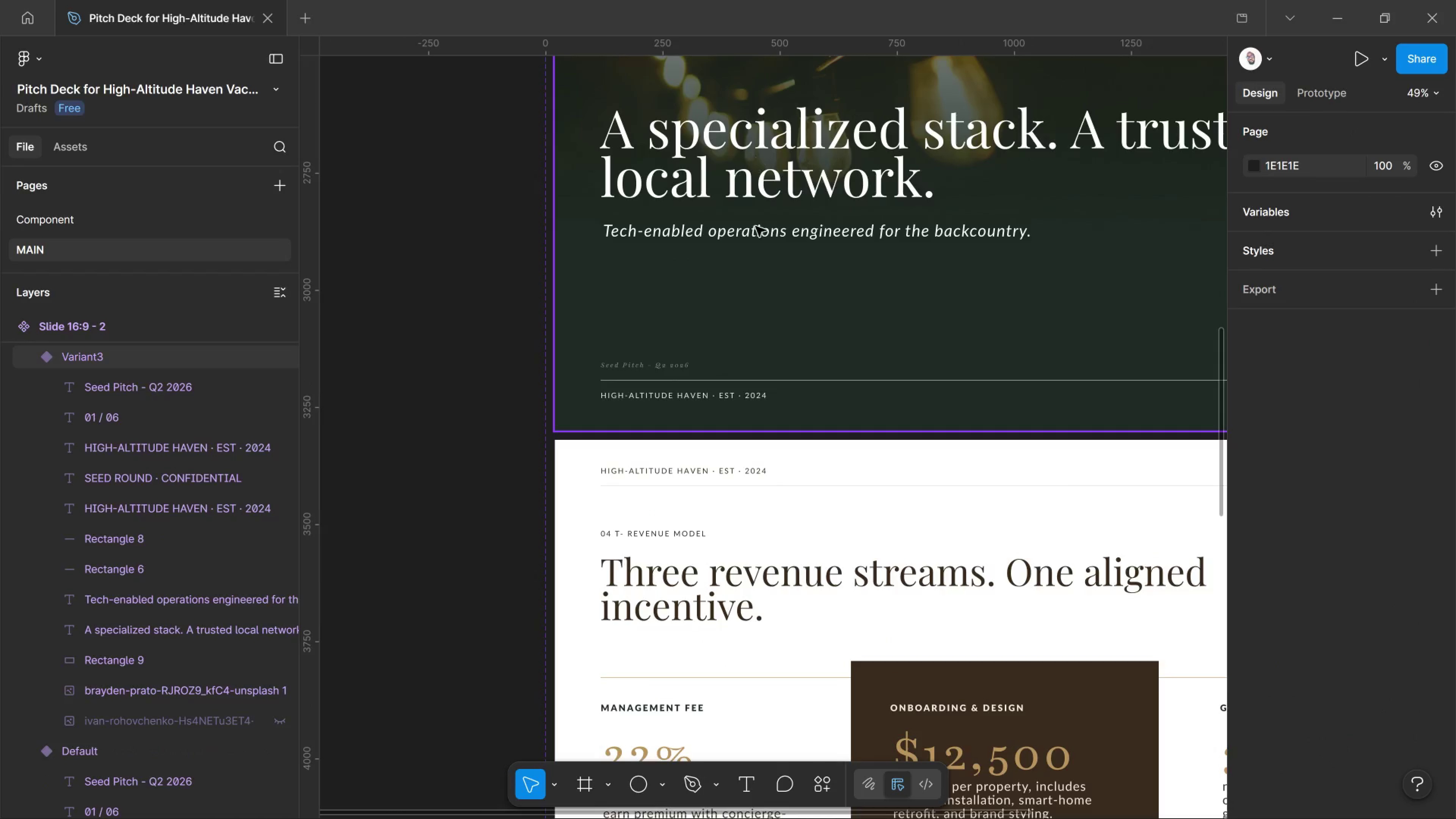 
scroll: coordinate [715, 427], scroll_direction: down, amount: 7.0
 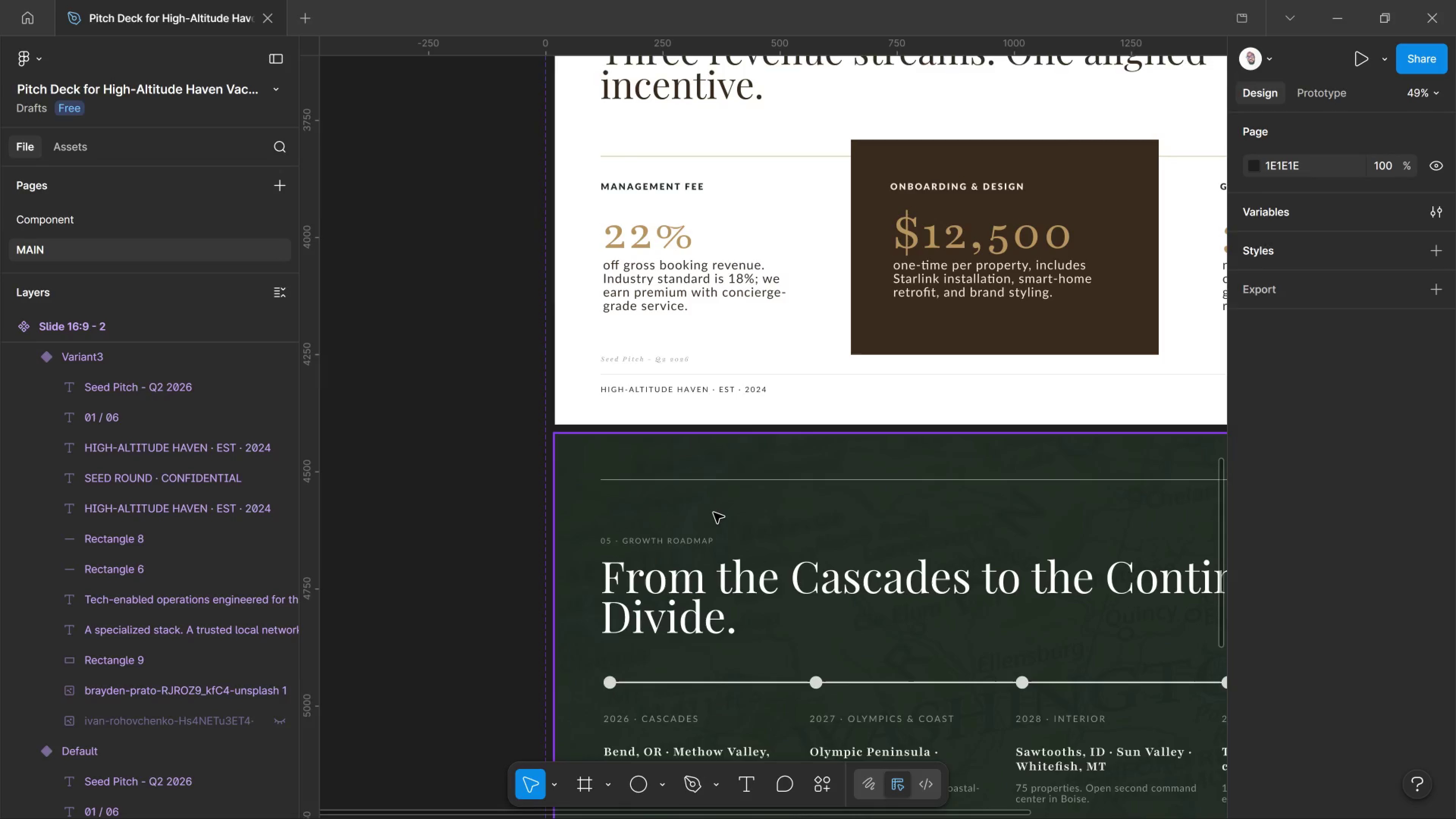 
hold_key(key=ControlLeft, duration=0.58)
scroll: coordinate [714, 513], scroll_direction: down, amount: 4.0
 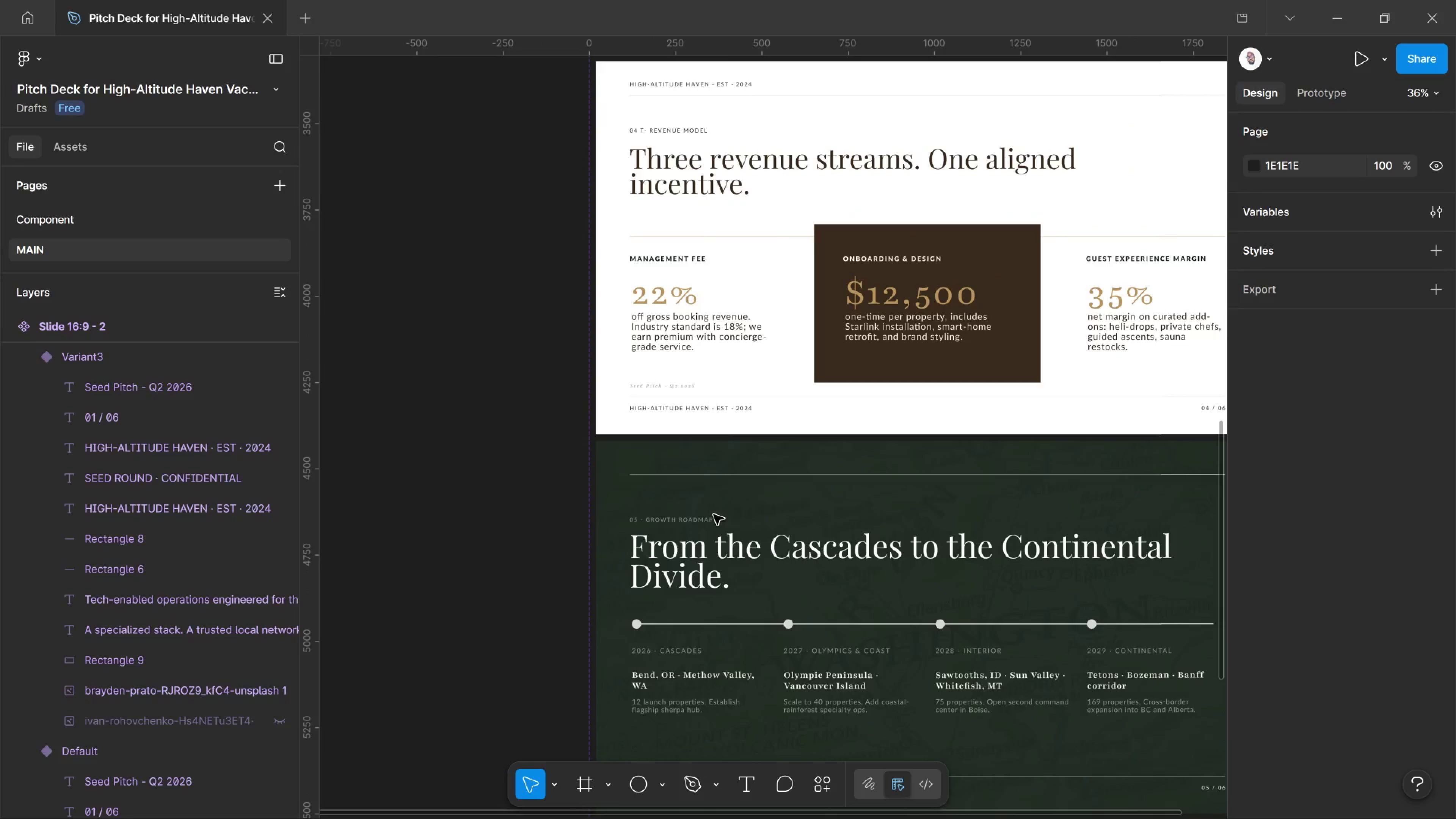 
key(Control+ControlLeft)
 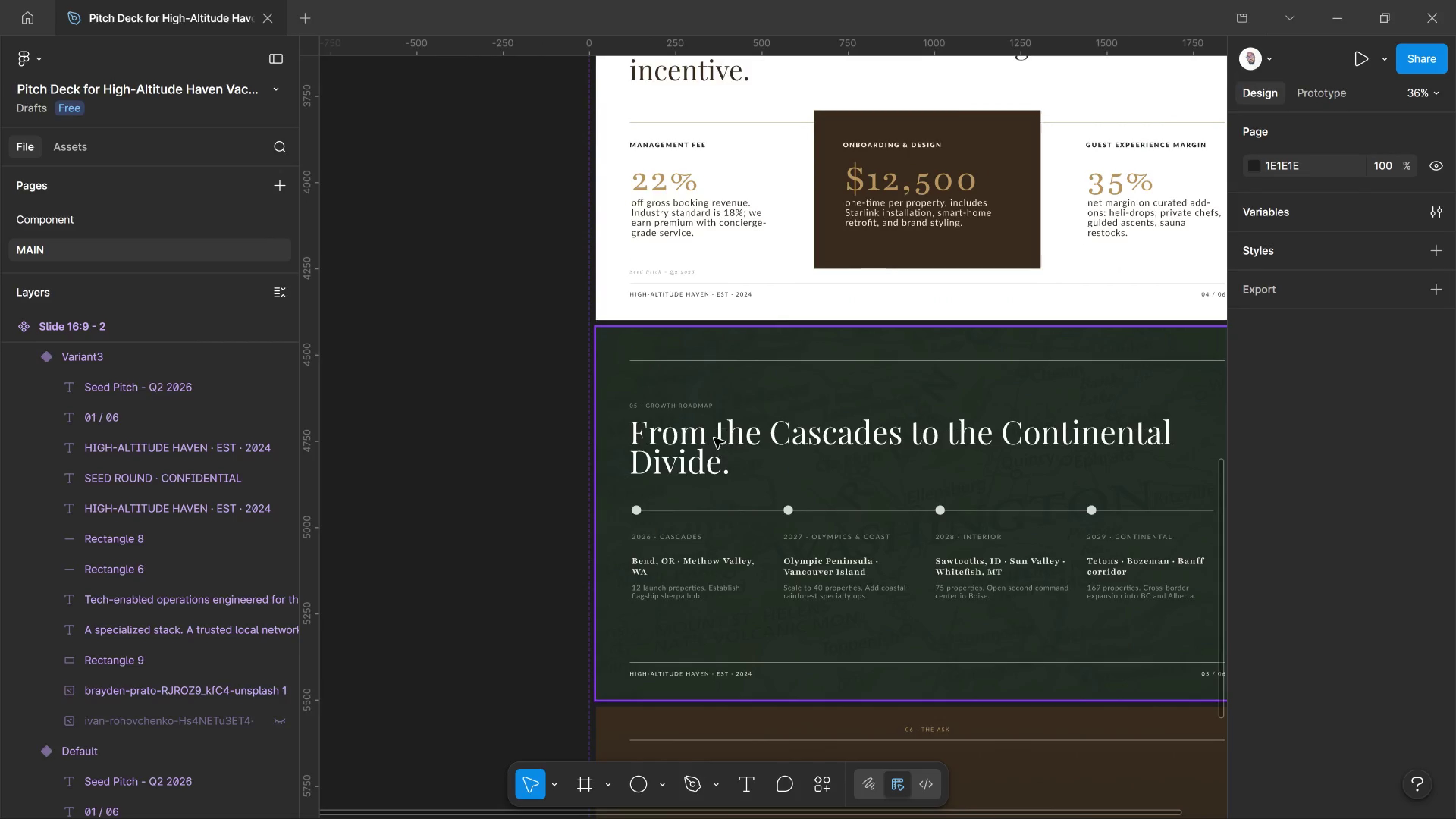 
scroll: coordinate [712, 526], scroll_direction: down, amount: 3.0